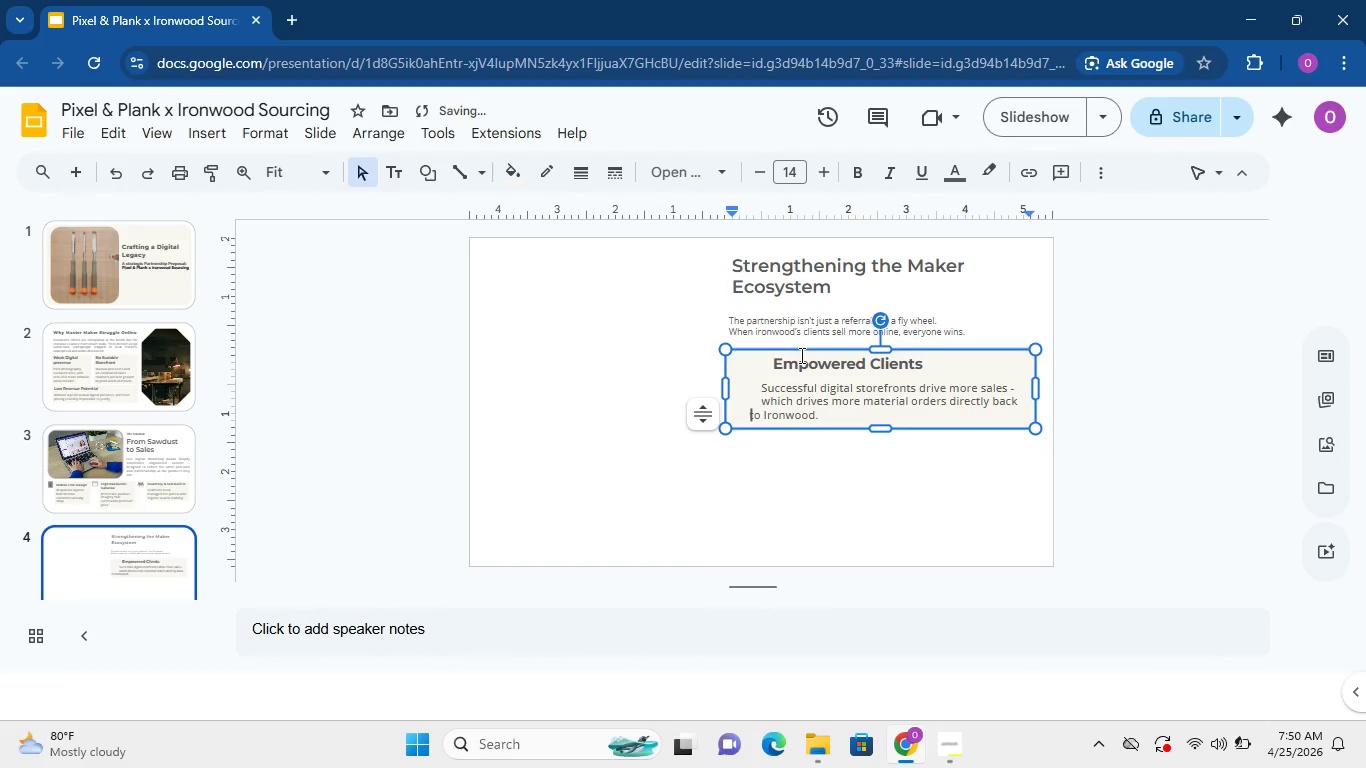 
key(Space)
 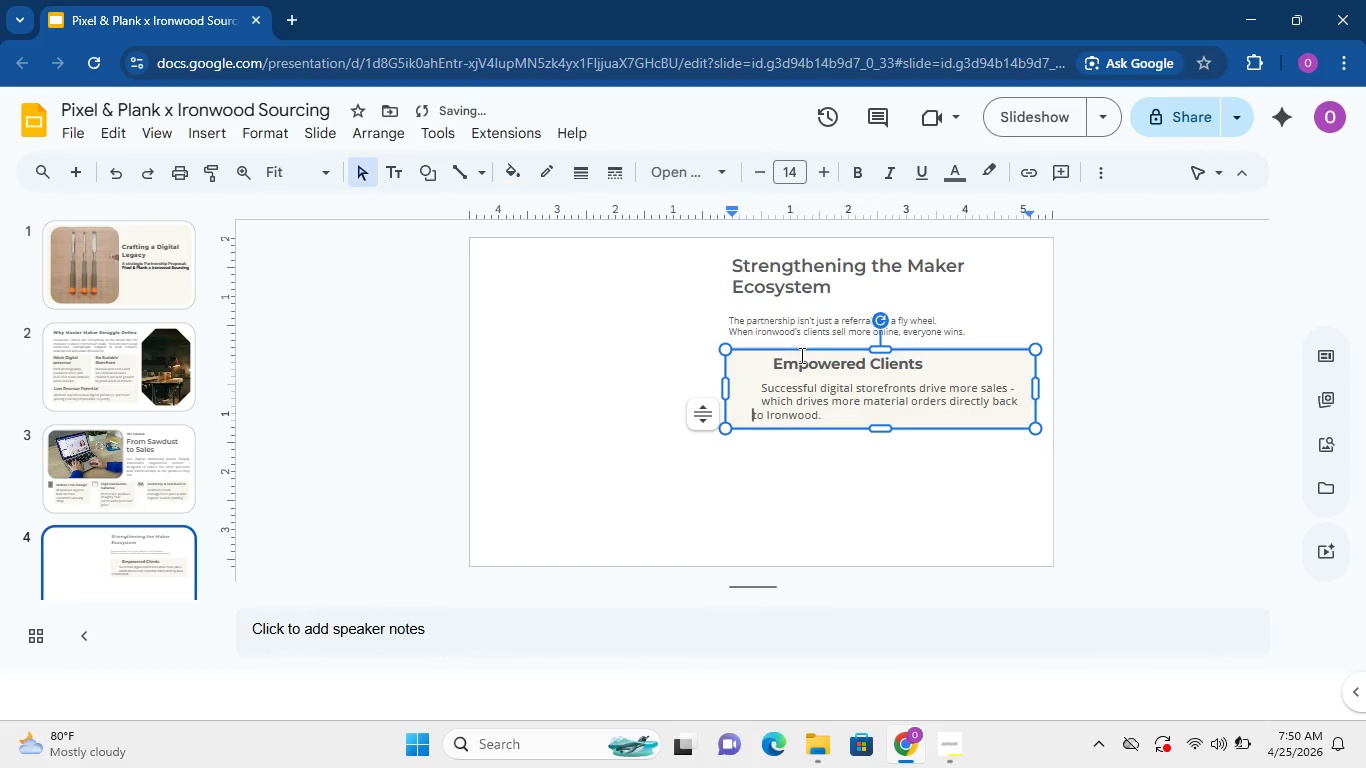 
key(Space)
 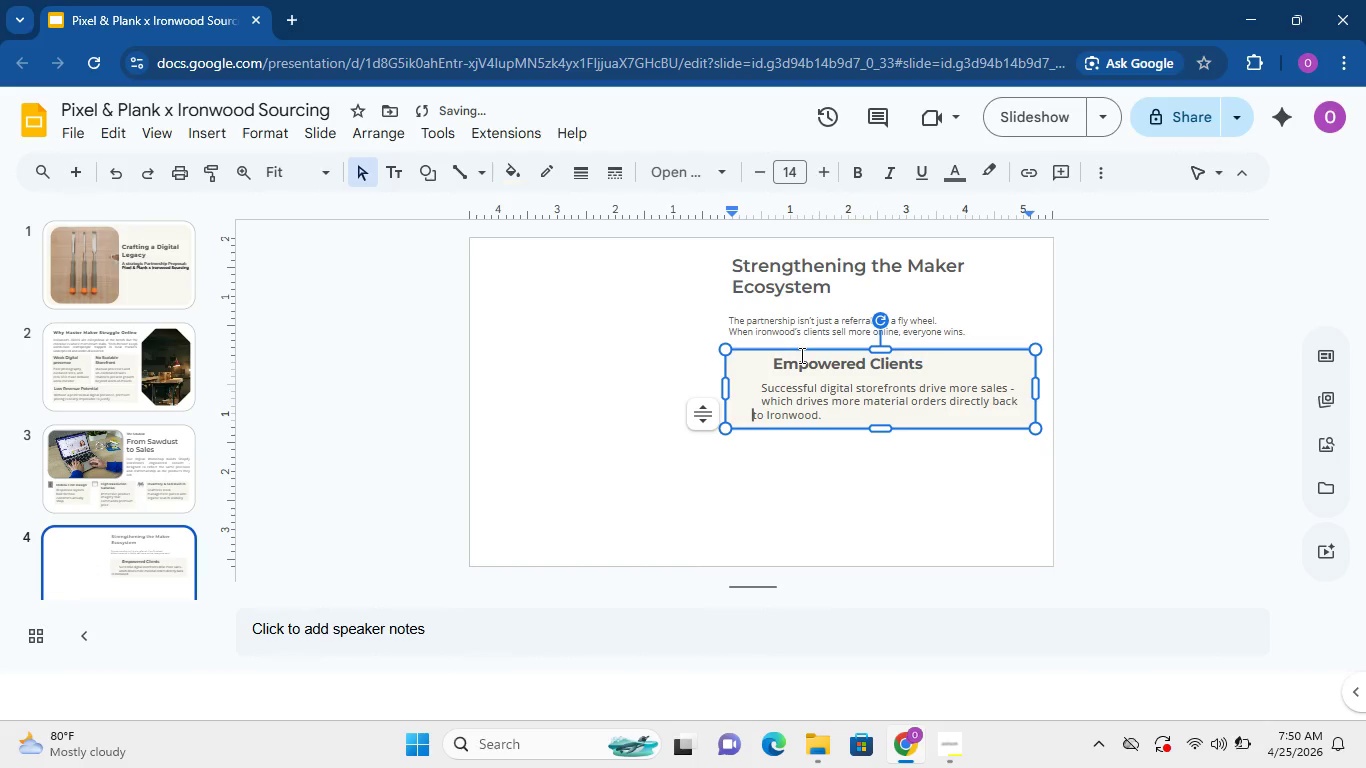 
key(Space)
 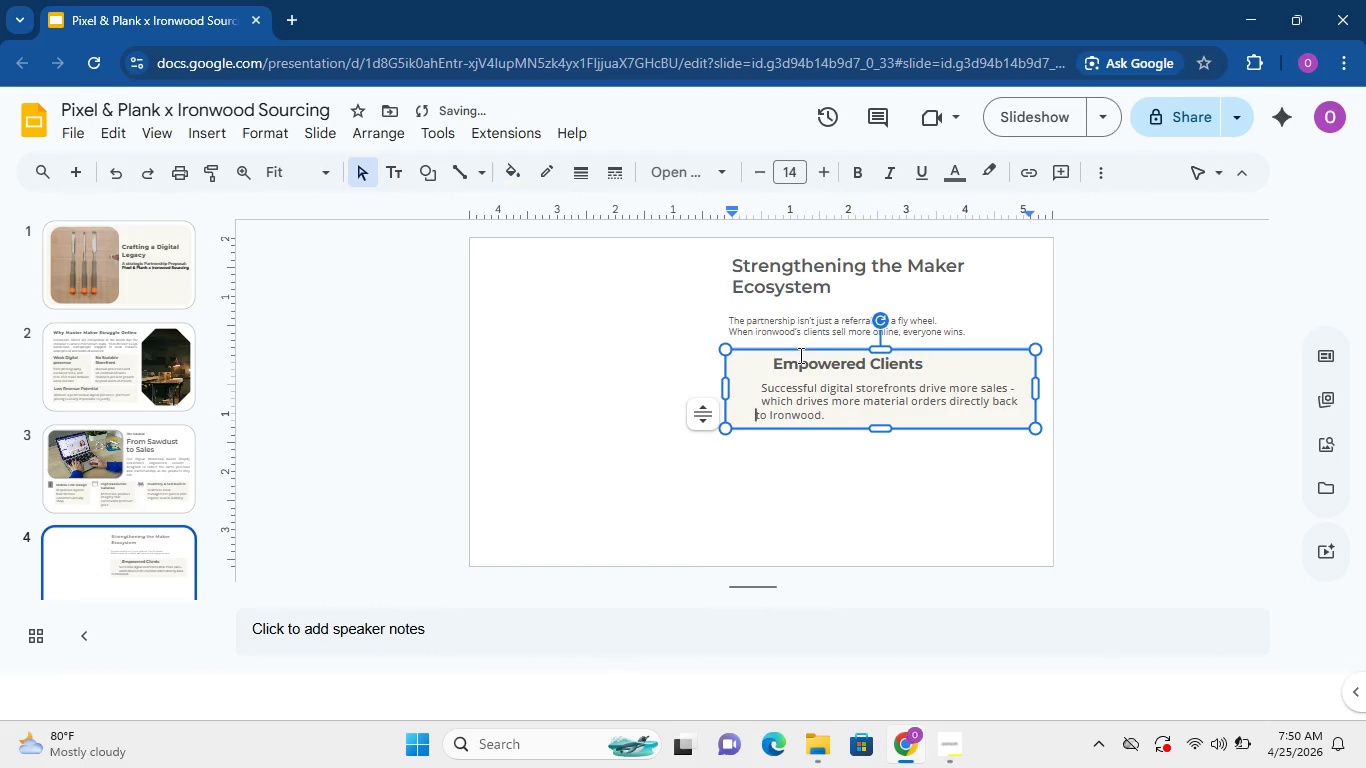 
key(Space)
 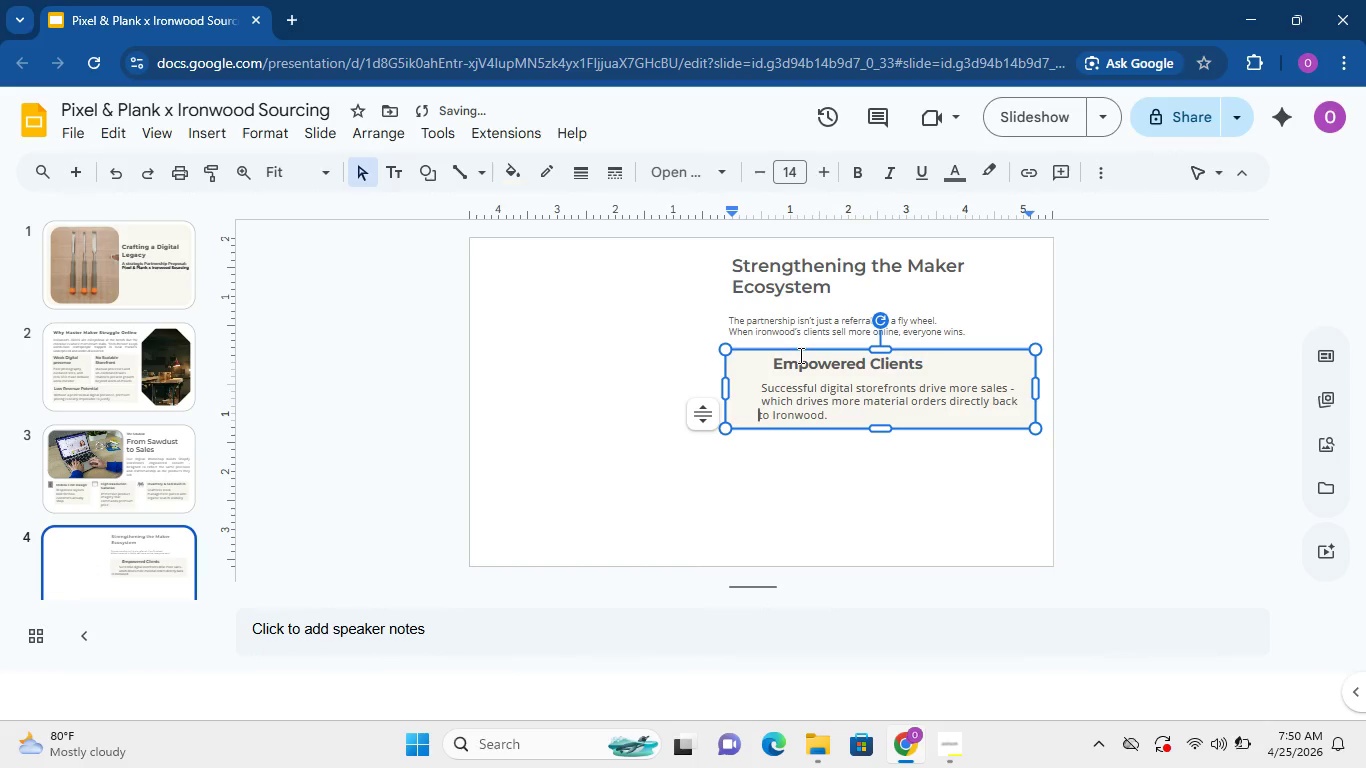 
key(Space)
 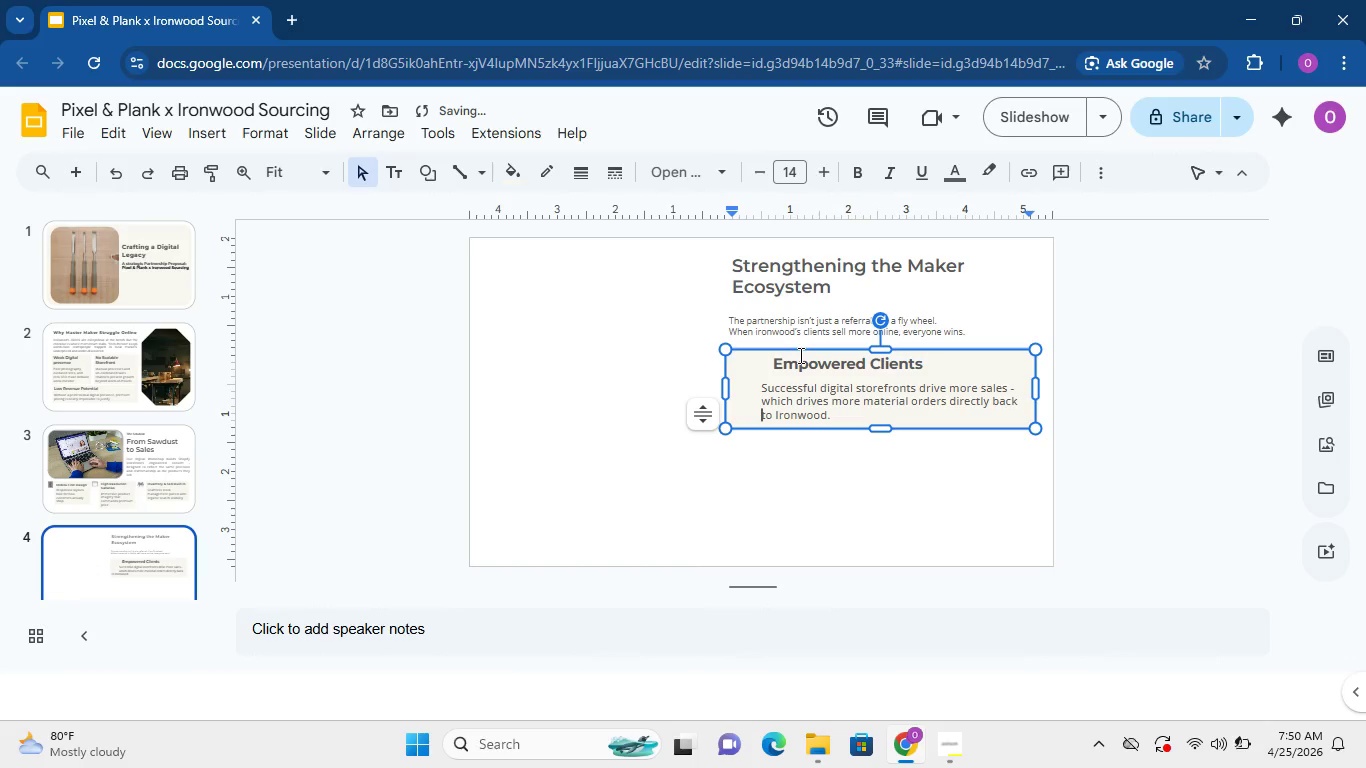 
key(Space)
 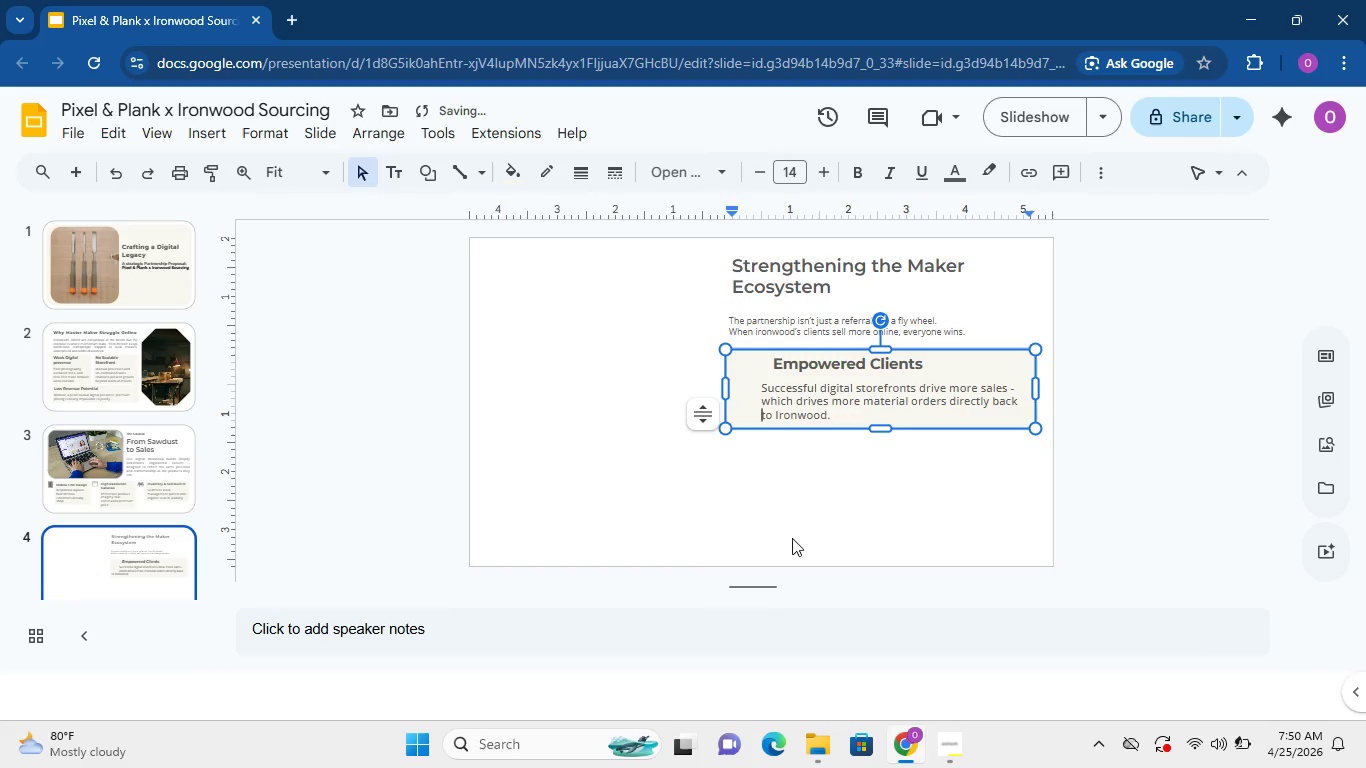 
left_click([792, 538])
 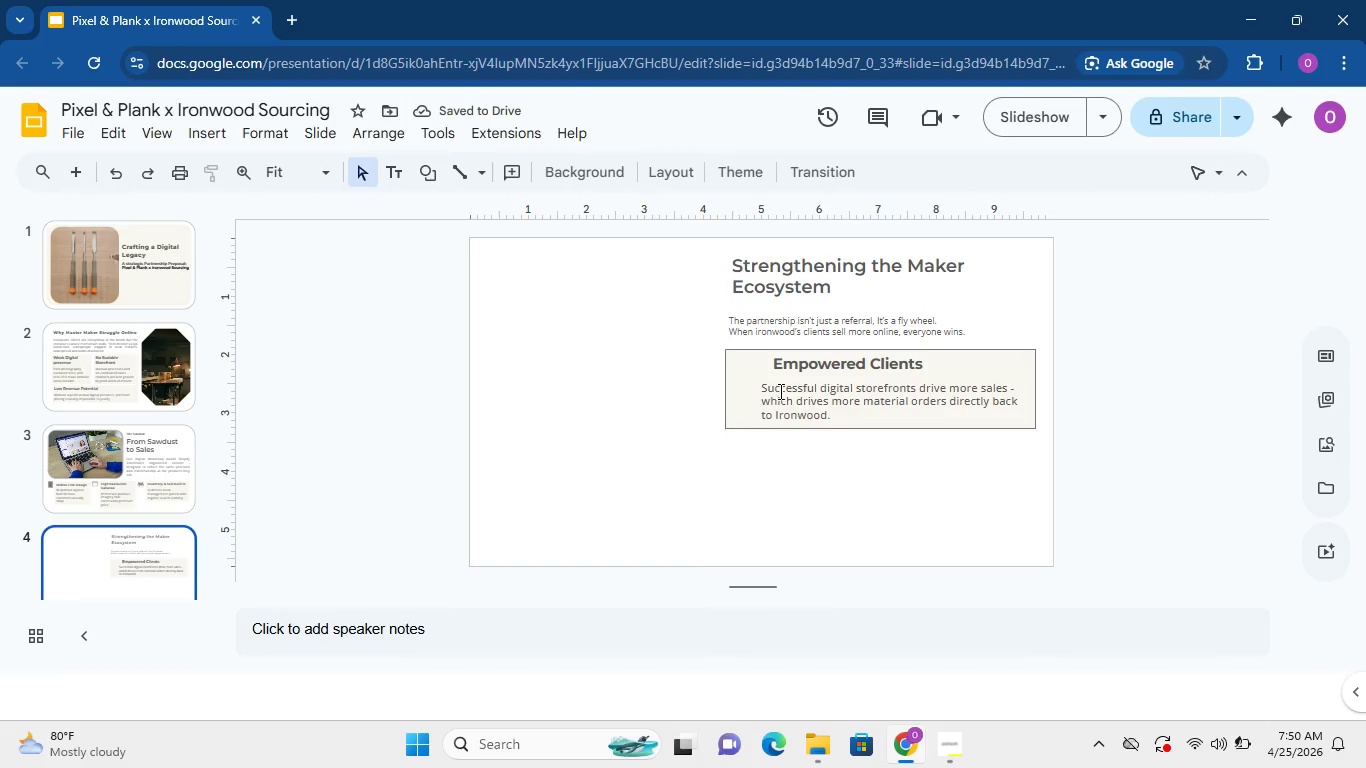 
left_click([779, 391])
 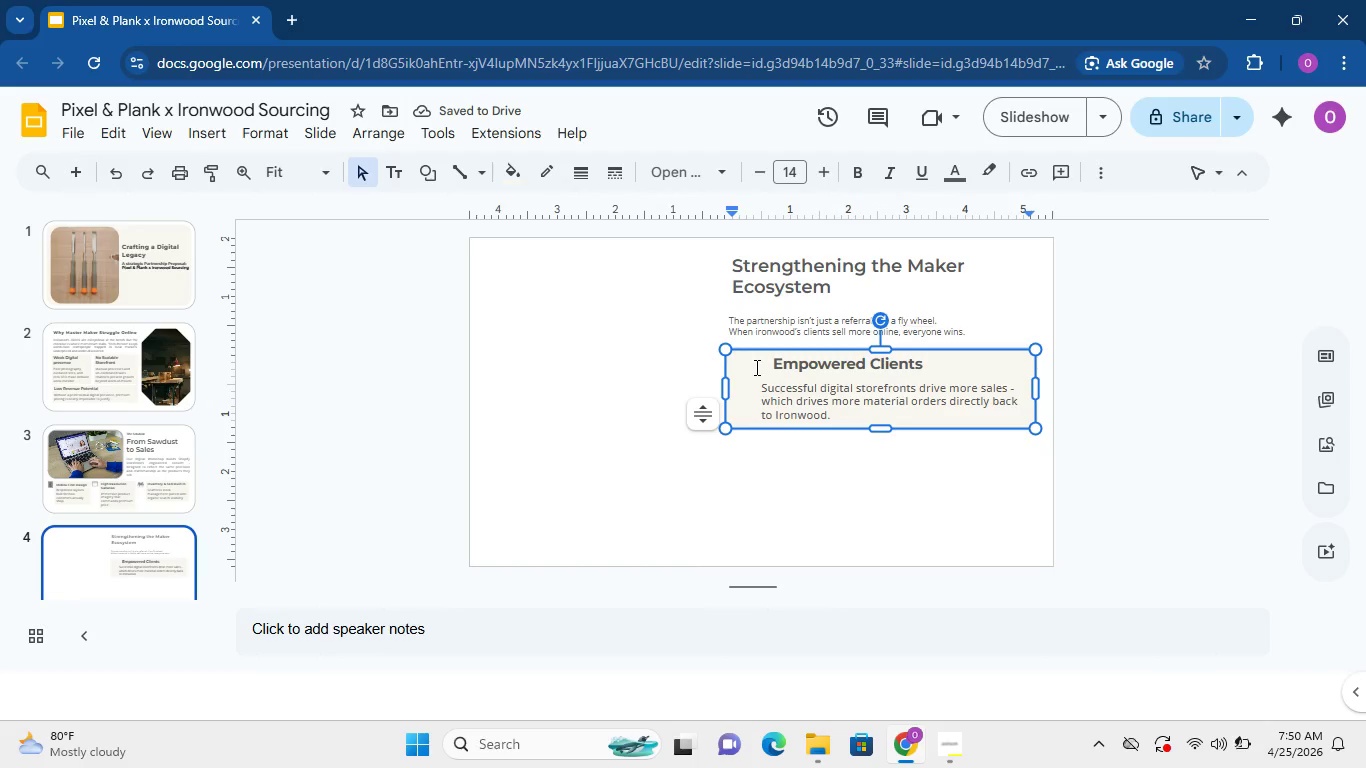 
left_click([755, 367])
 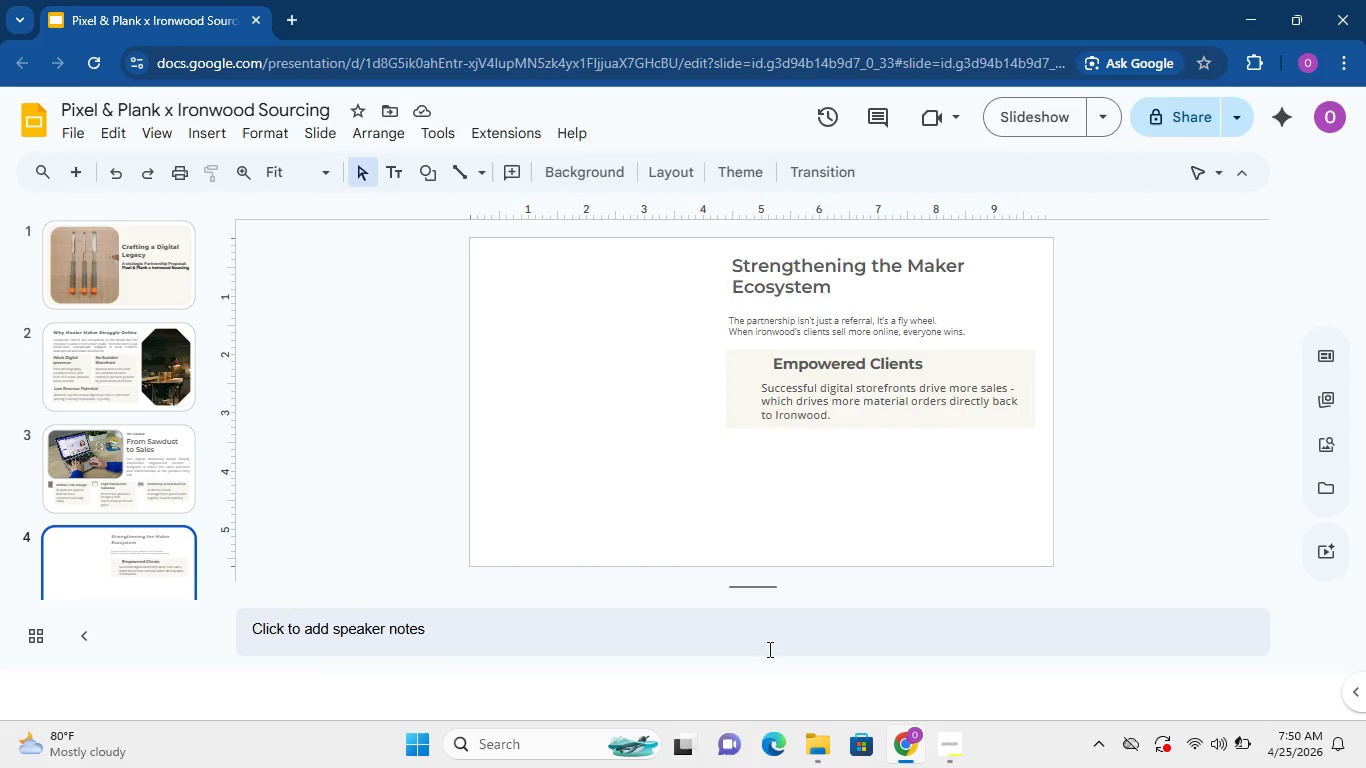 
wait(5.52)
 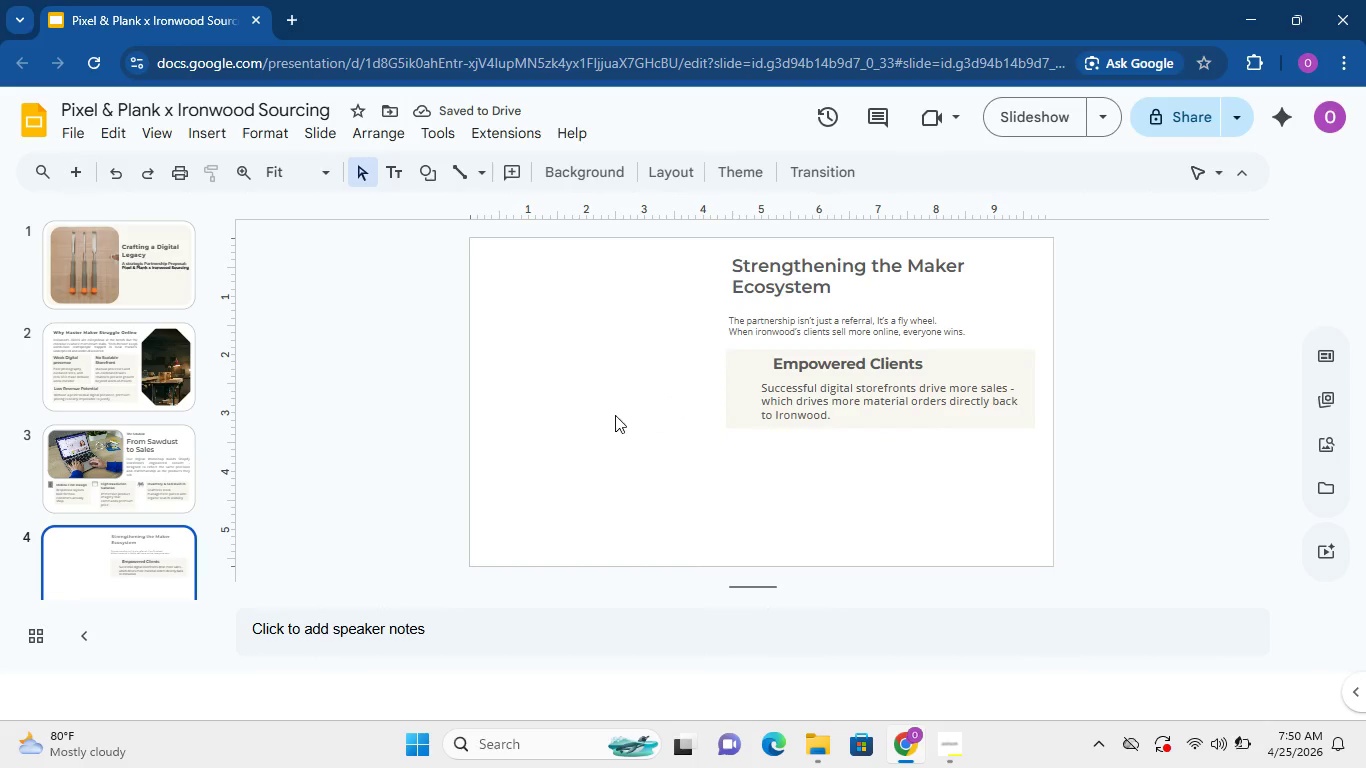 
left_click([415, 164])
 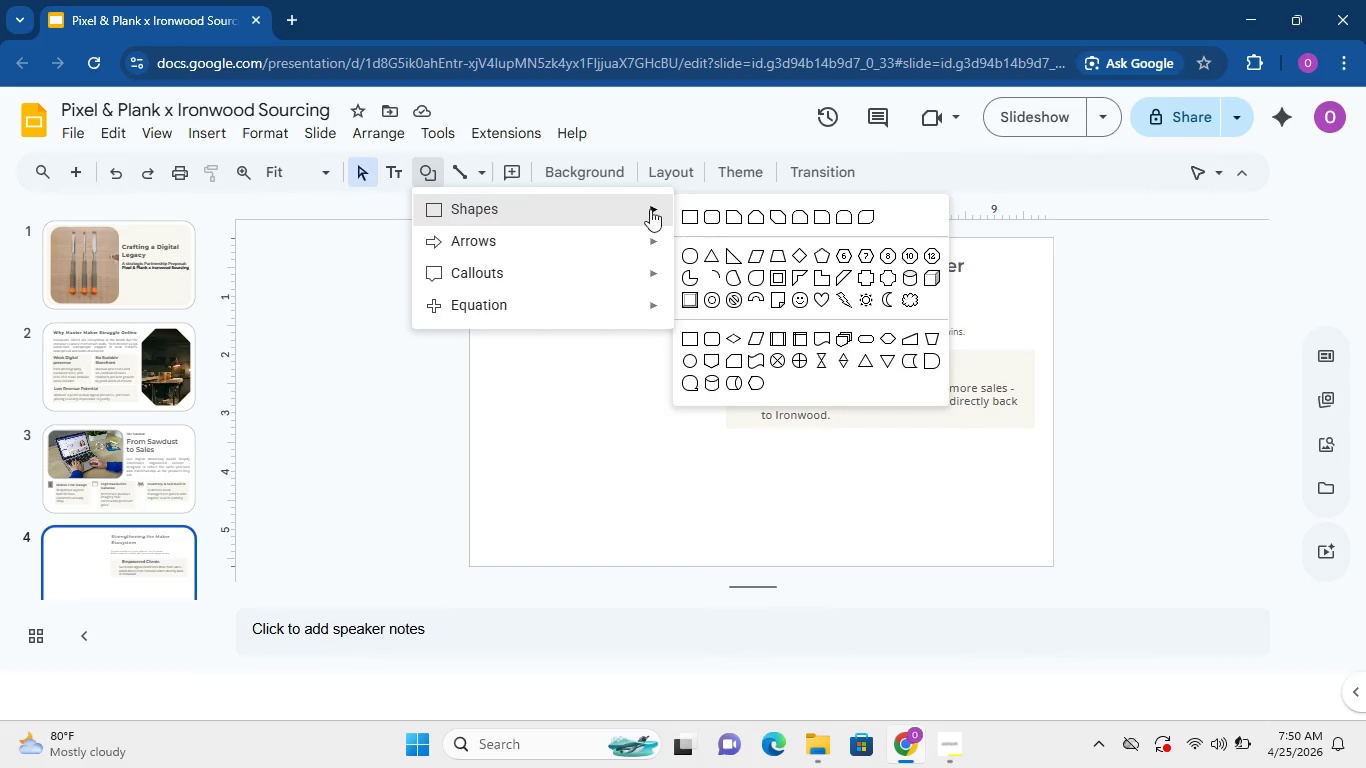 
left_click([679, 217])
 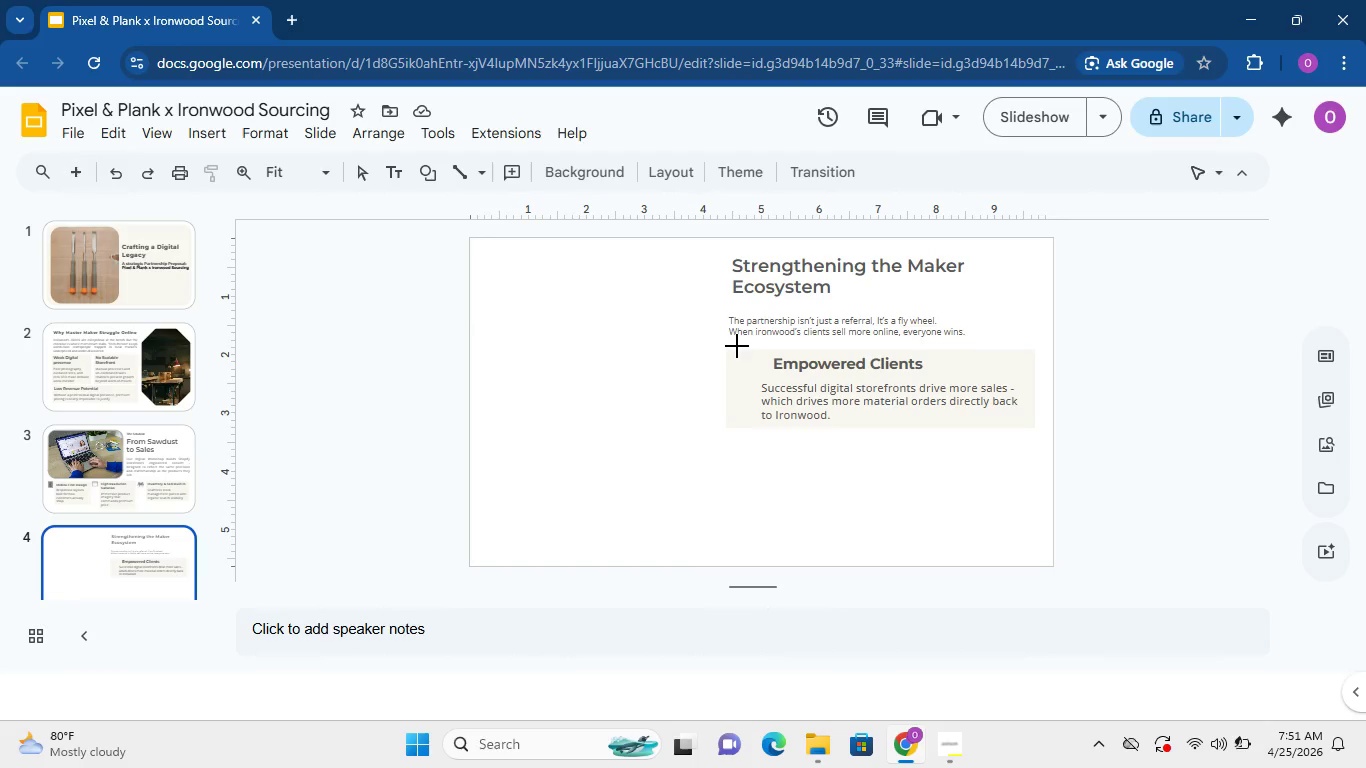 
wait(5.17)
 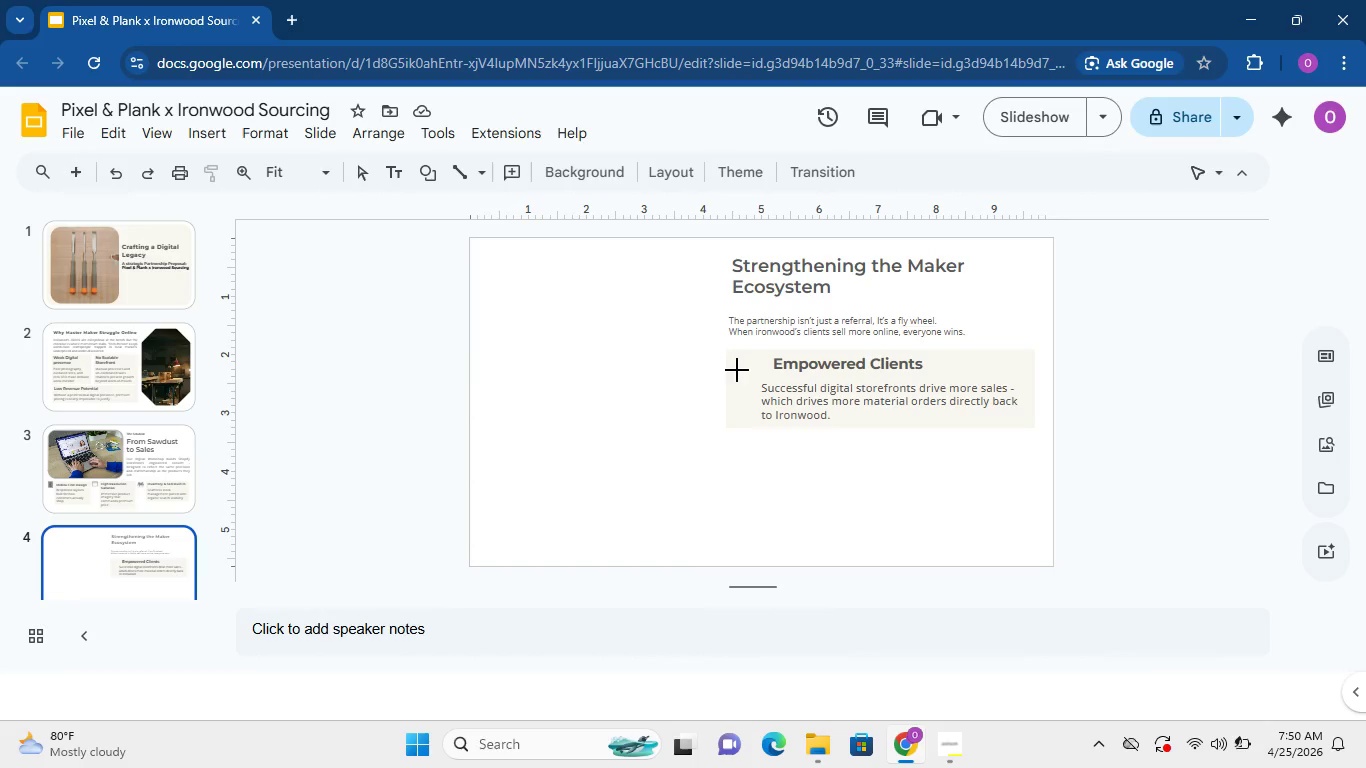 
left_click_drag(start_coordinate=[727, 350], to_coordinate=[754, 424])
 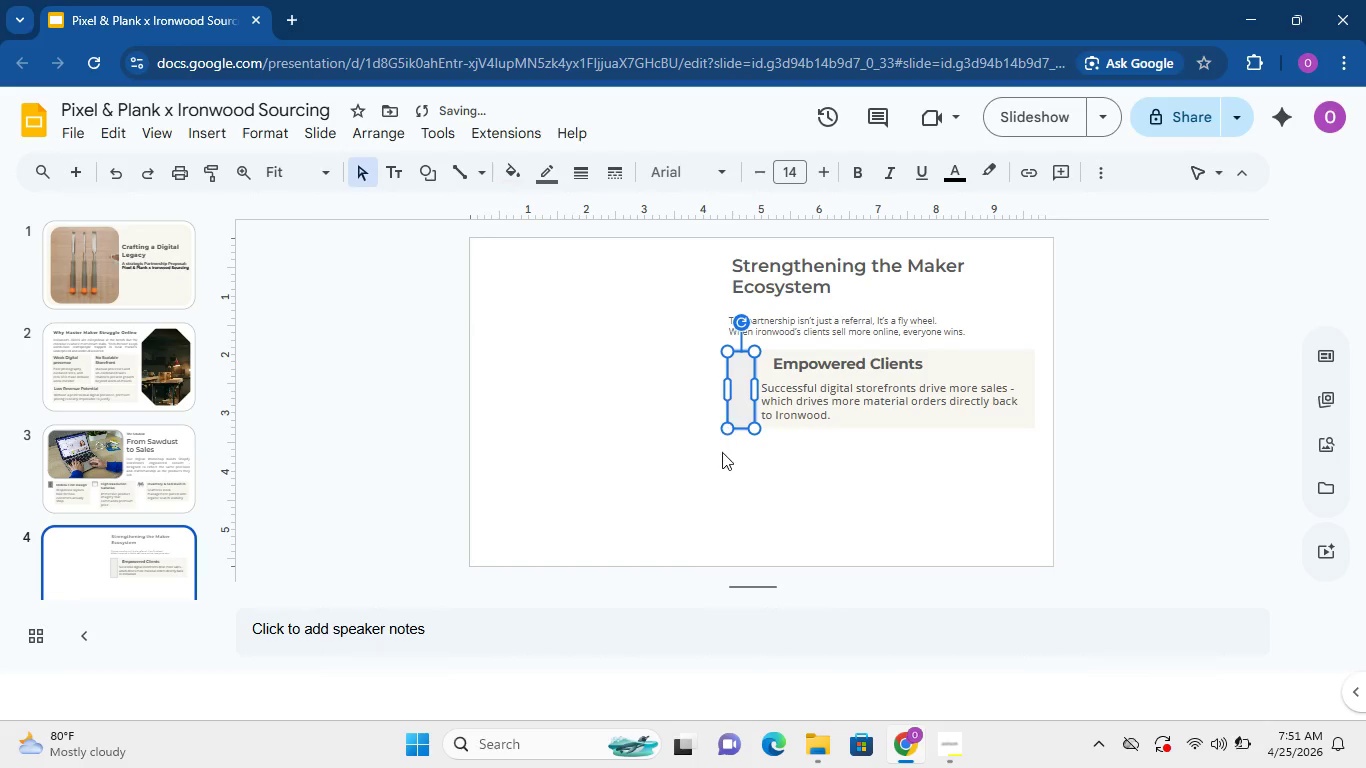 
left_click([722, 452])
 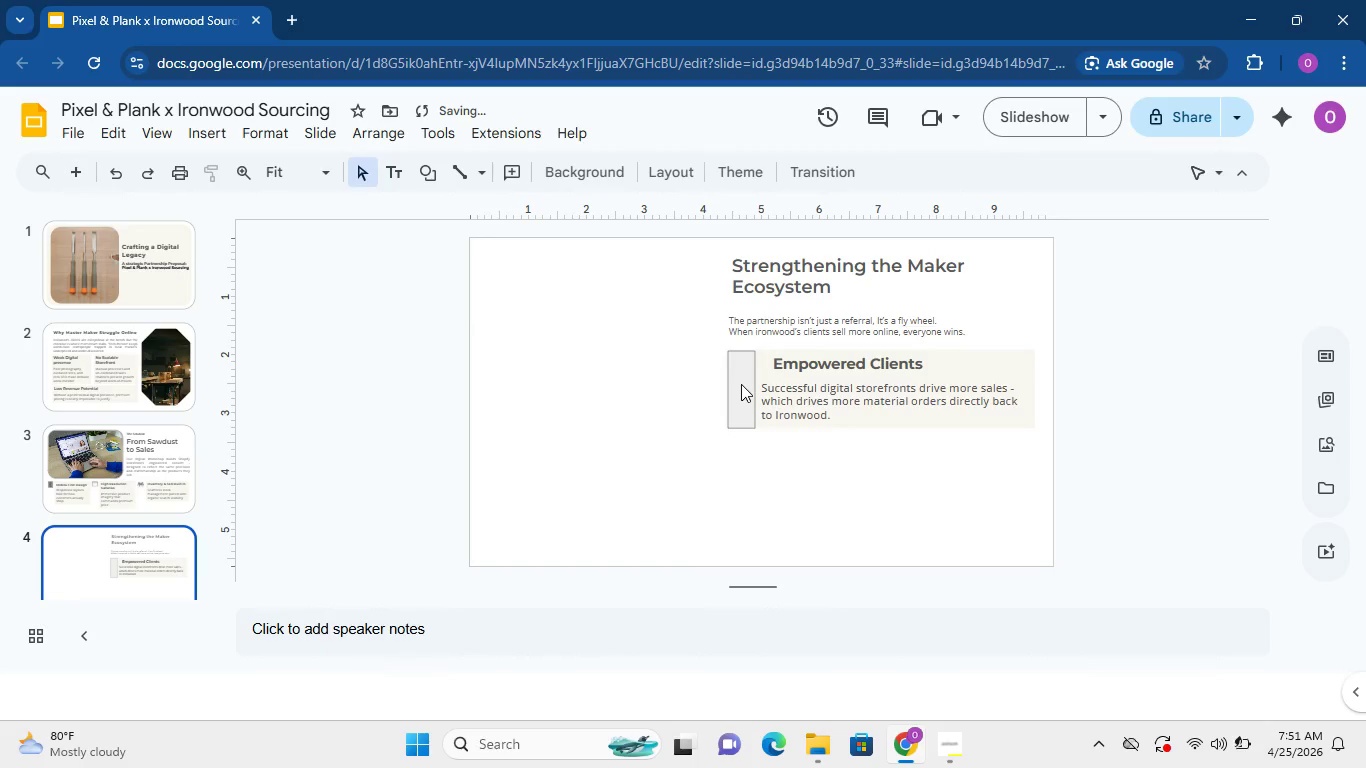 
left_click([741, 384])
 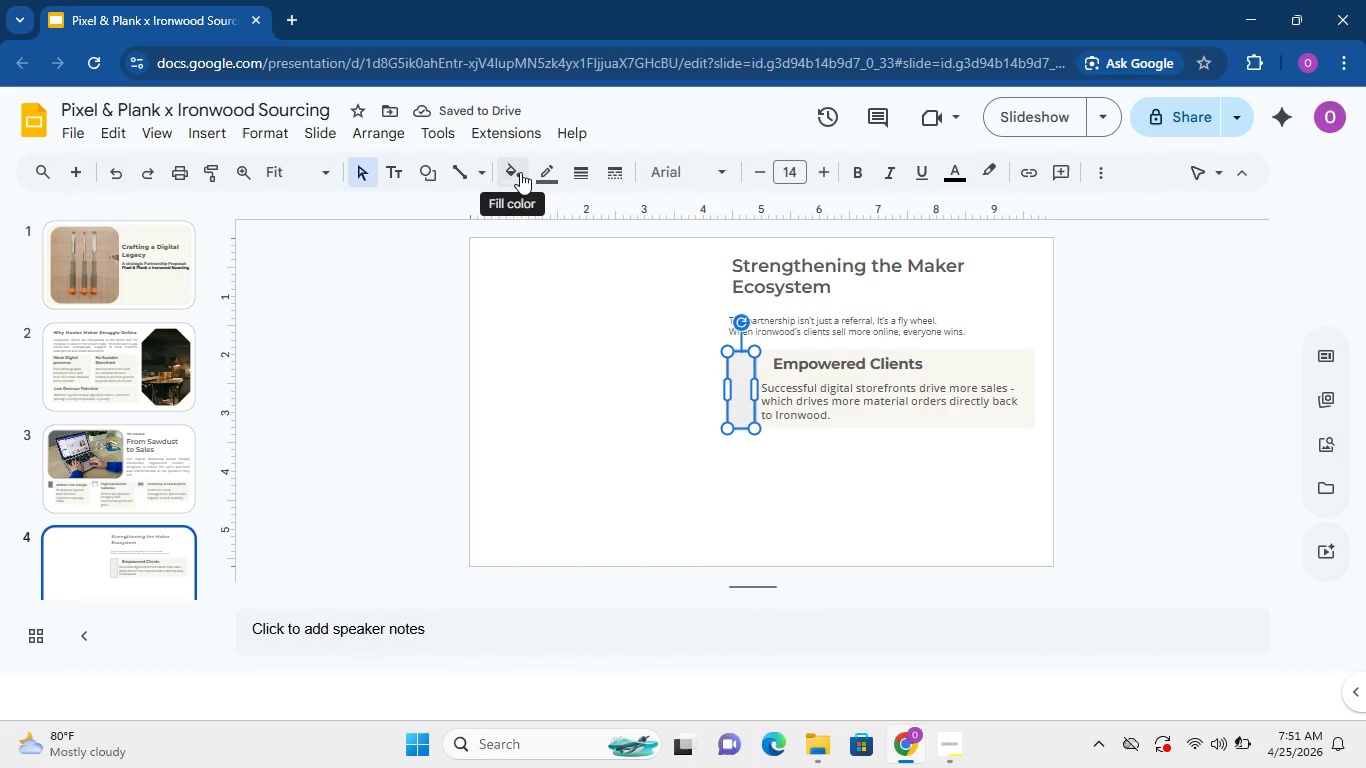 
mouse_move([504, 182])
 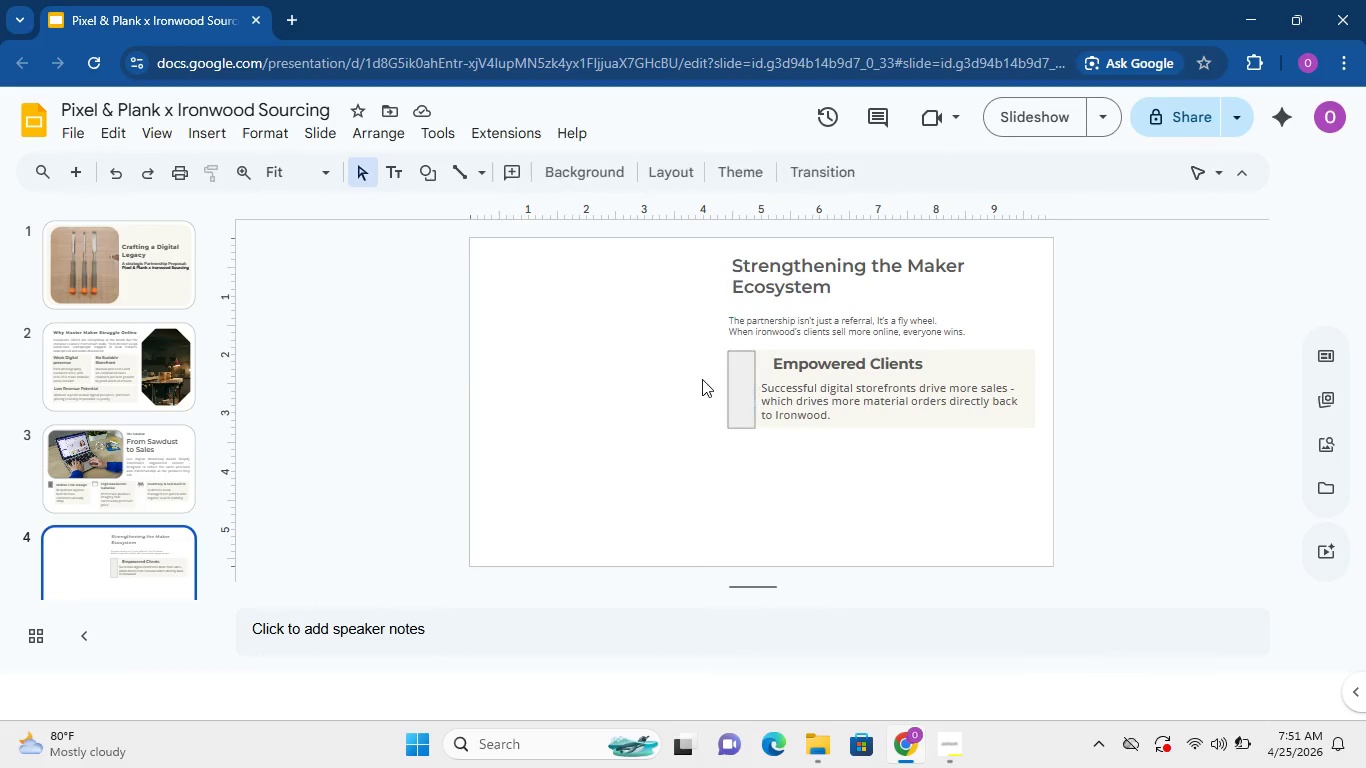 
left_click([702, 379])
 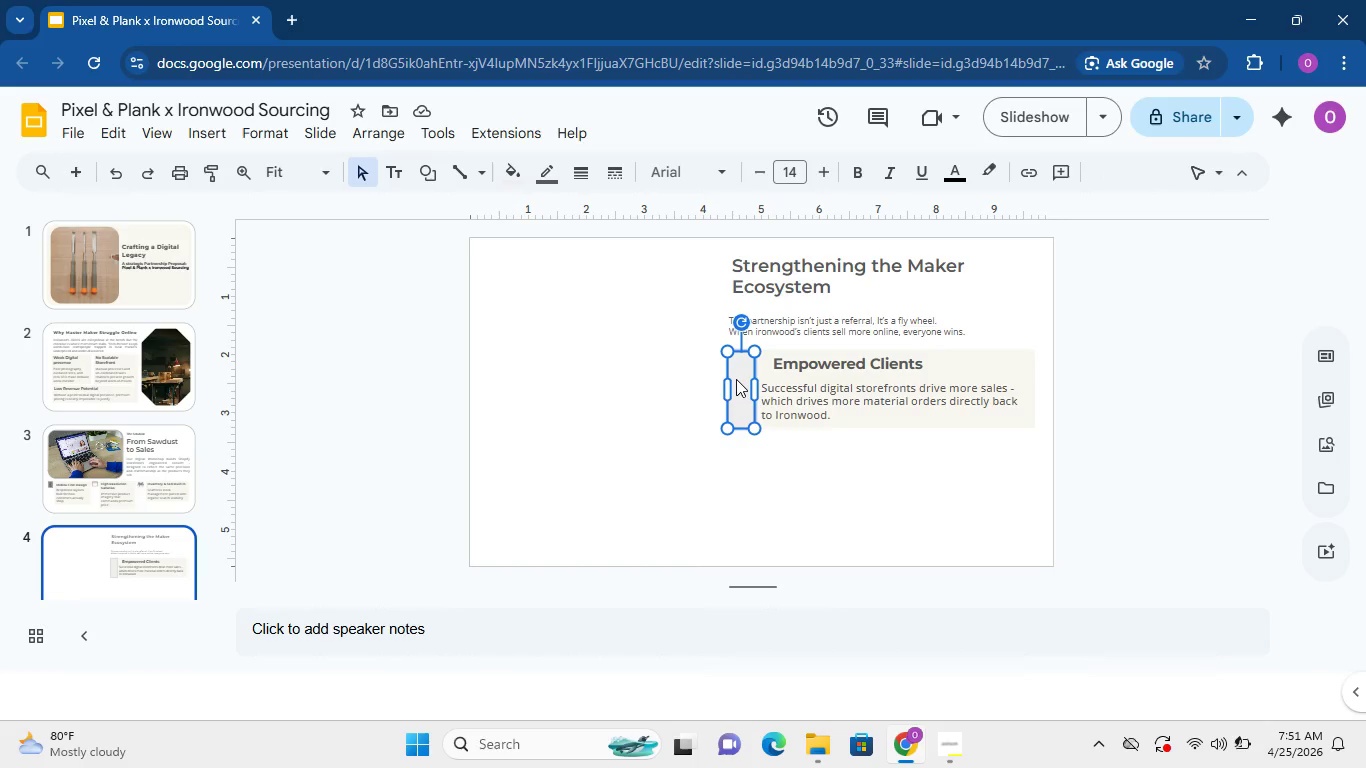 
left_click([736, 379])
 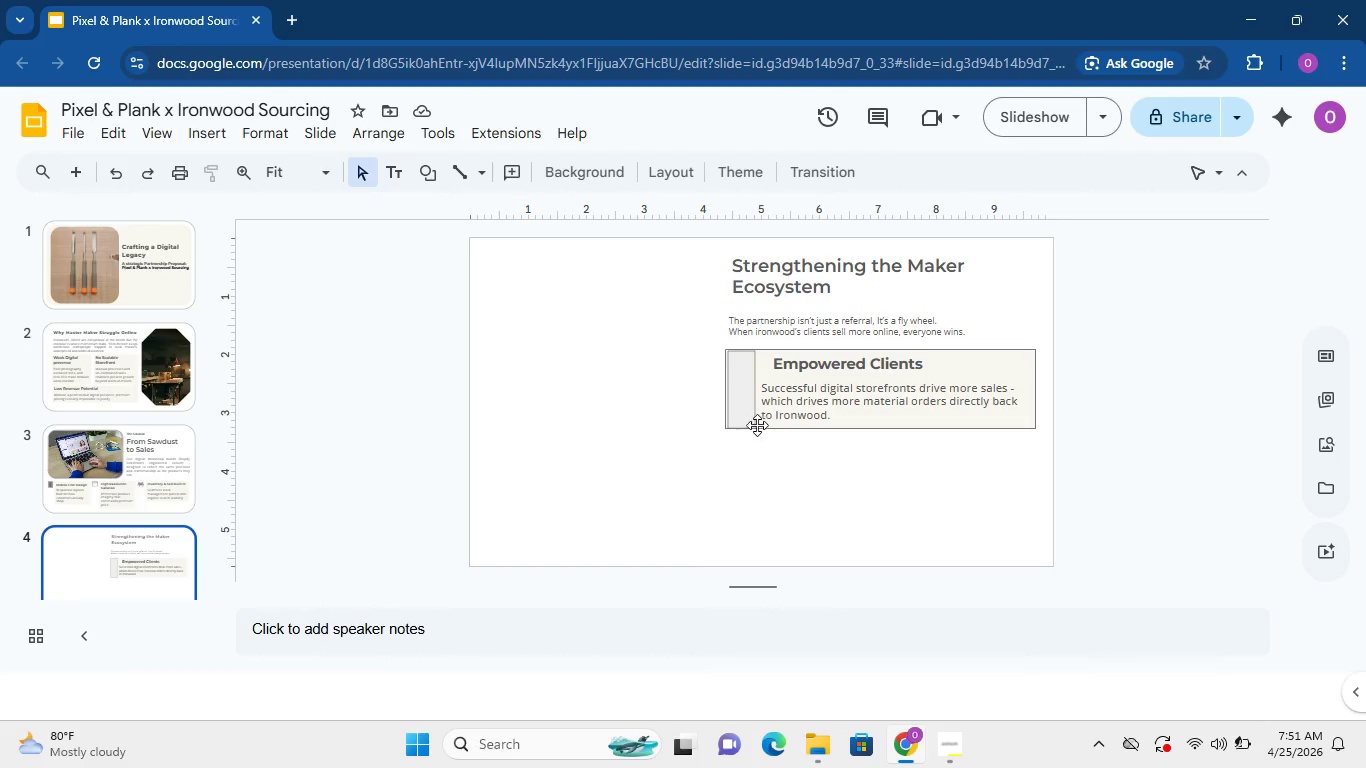 
left_click([749, 393])
 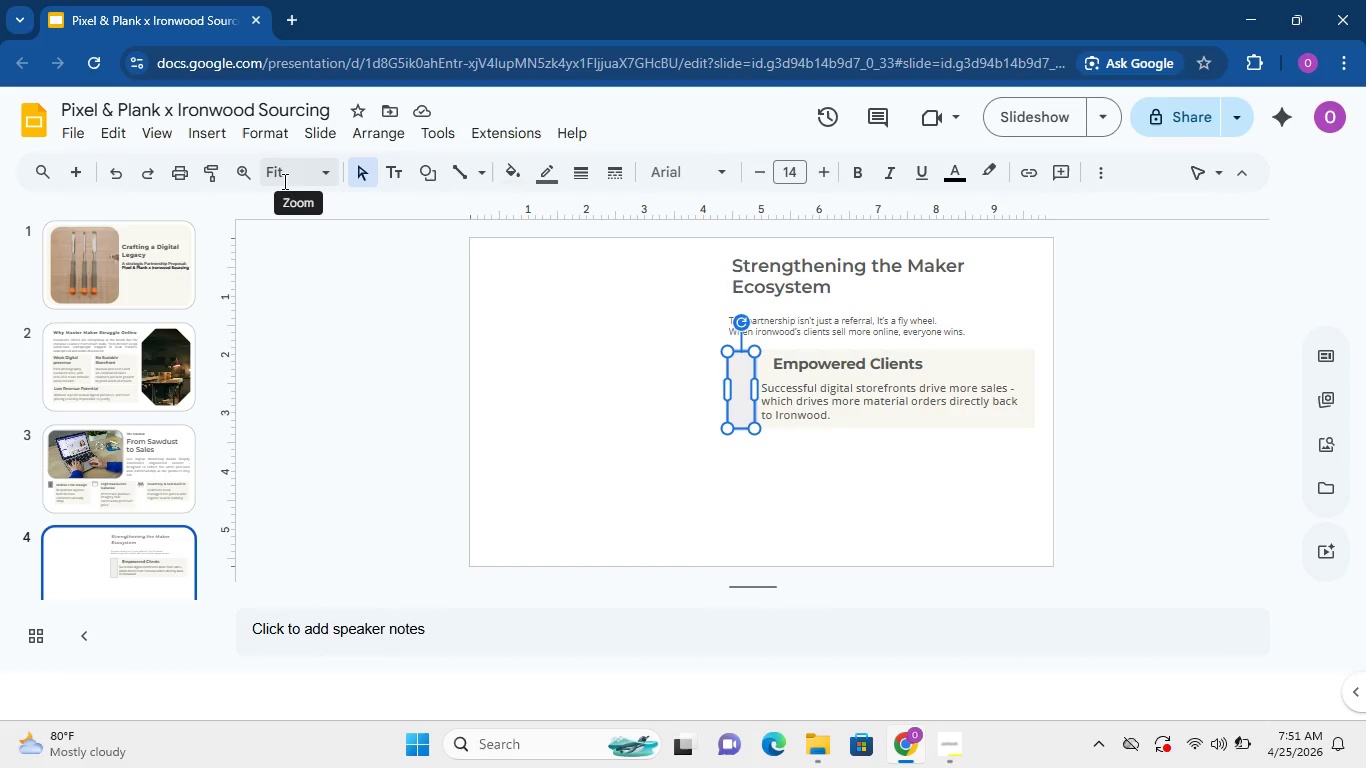 
key(1)
 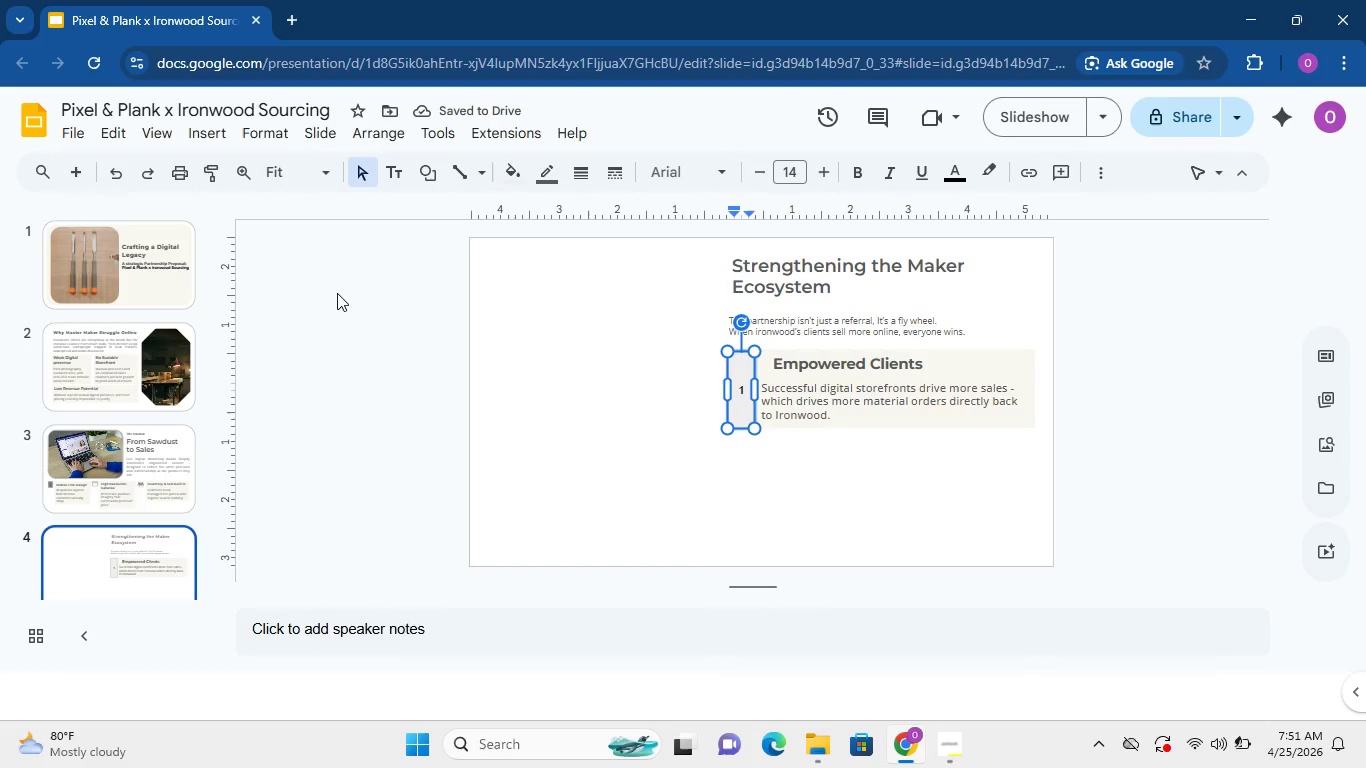 
key(Shift+ArrowLeft)
 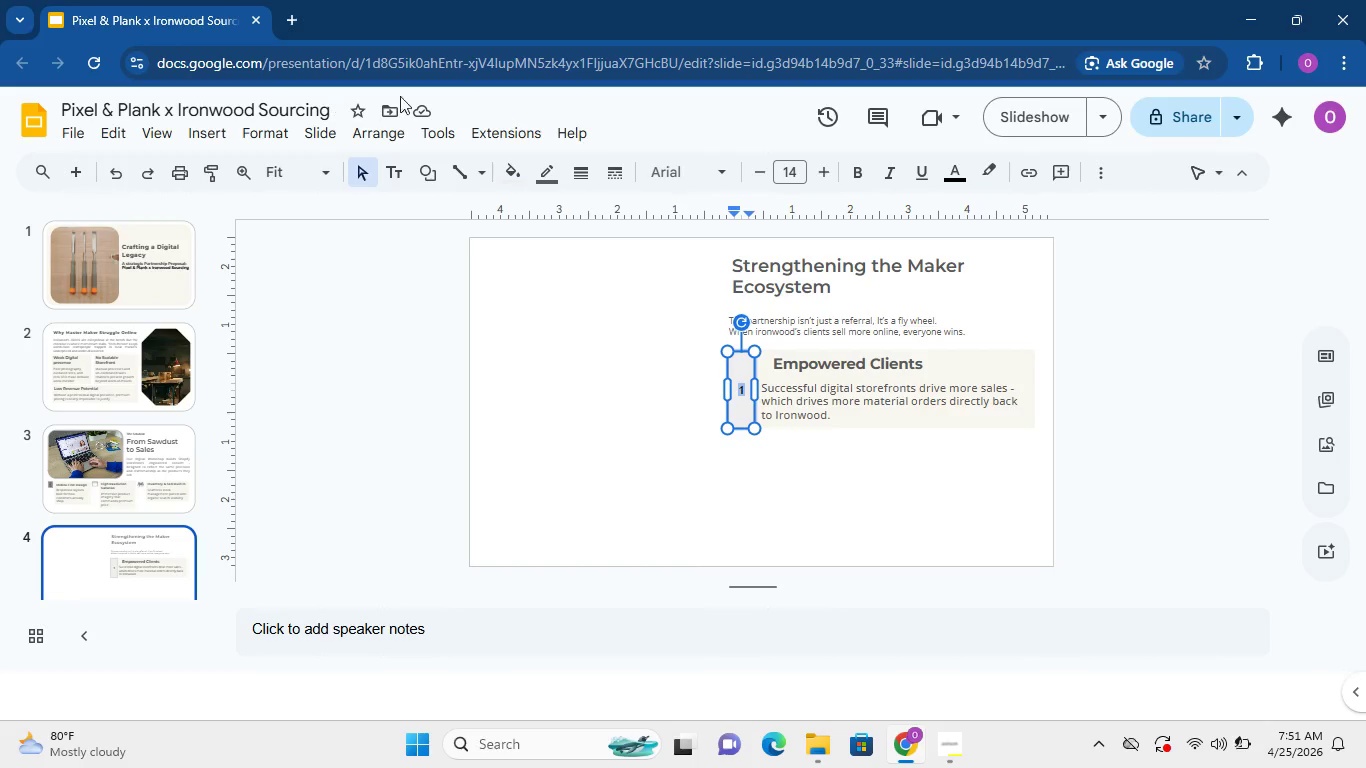 
wait(11.84)
 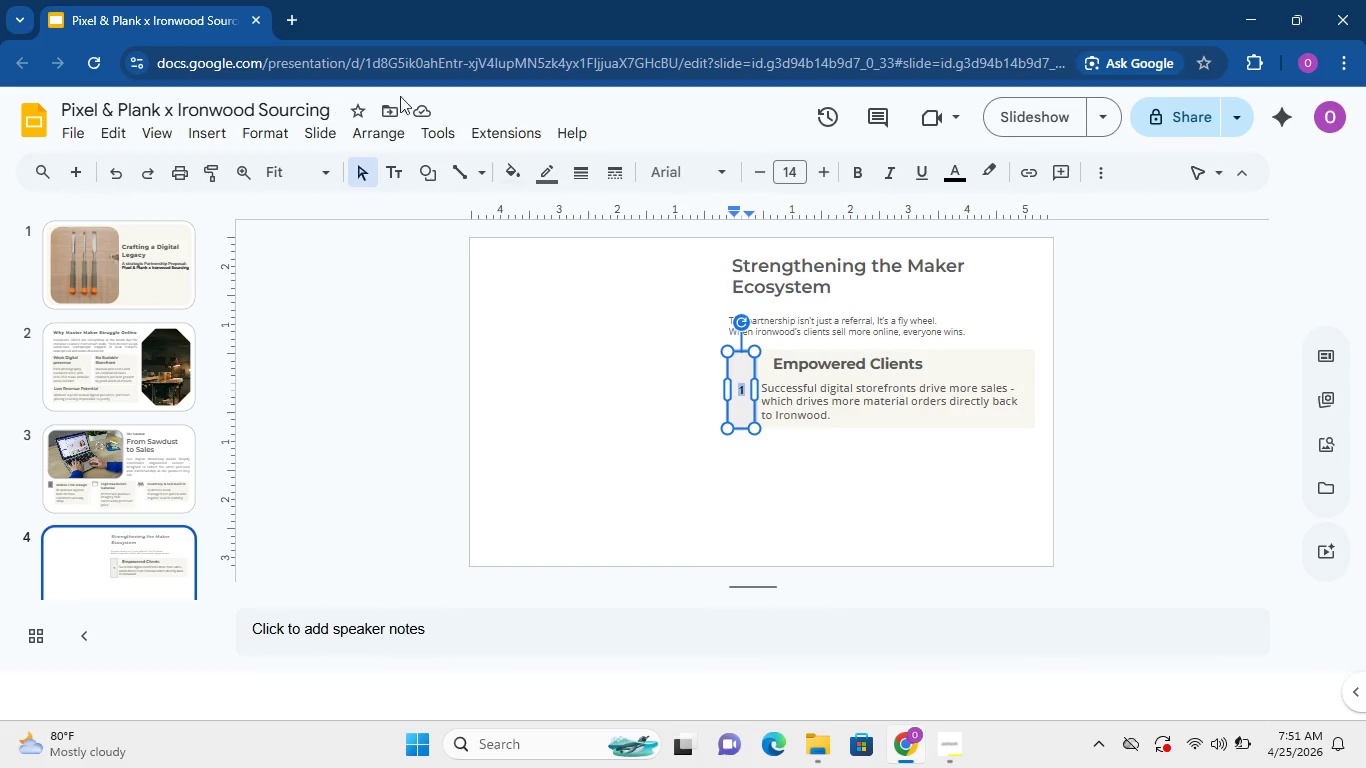 
double_click([822, 171])
 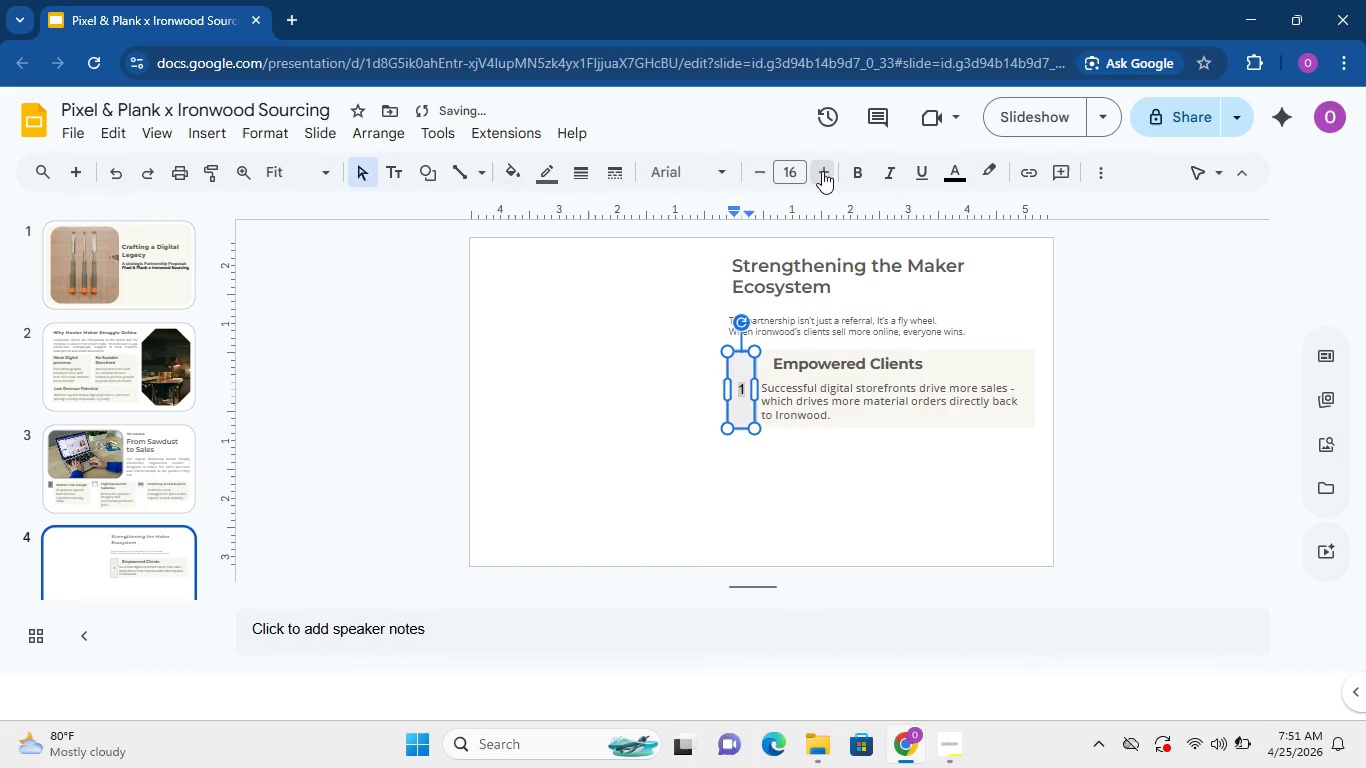 
triple_click([822, 171])
 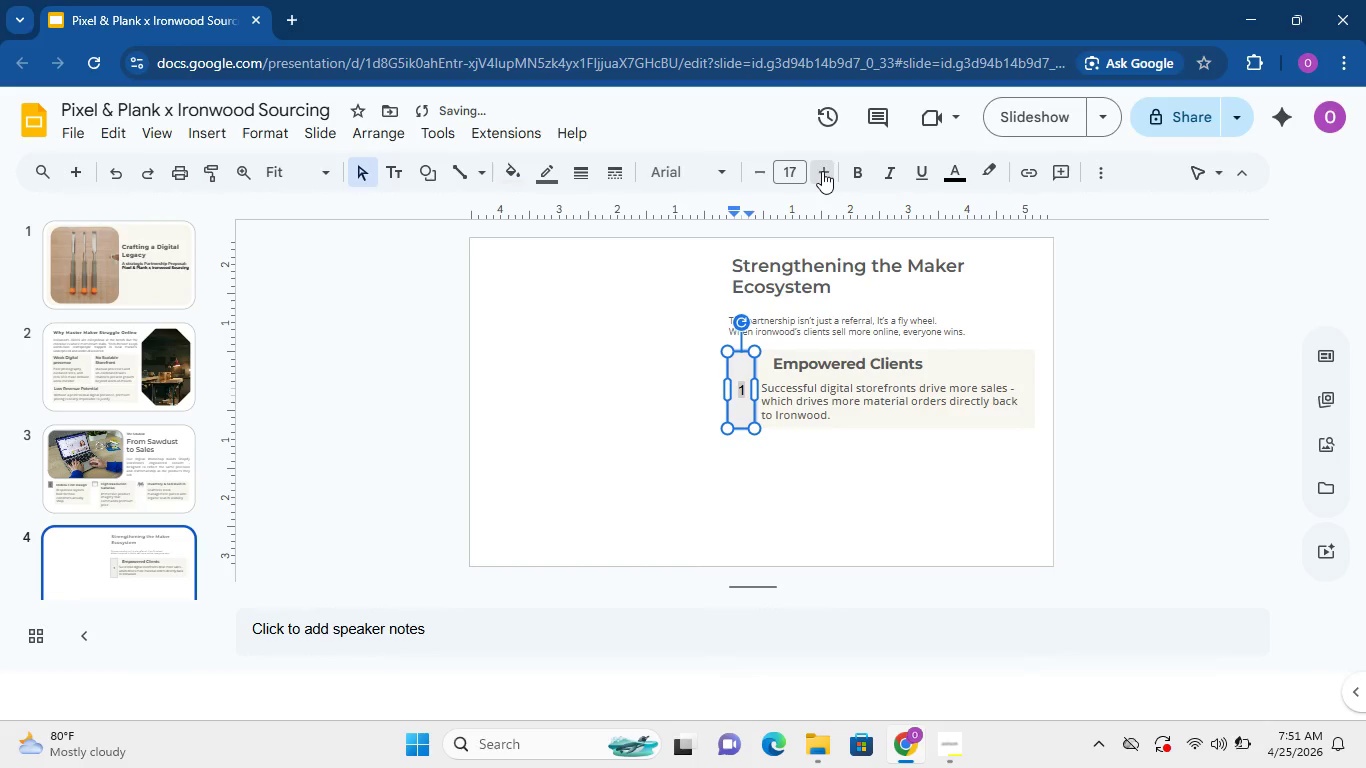 
triple_click([822, 171])
 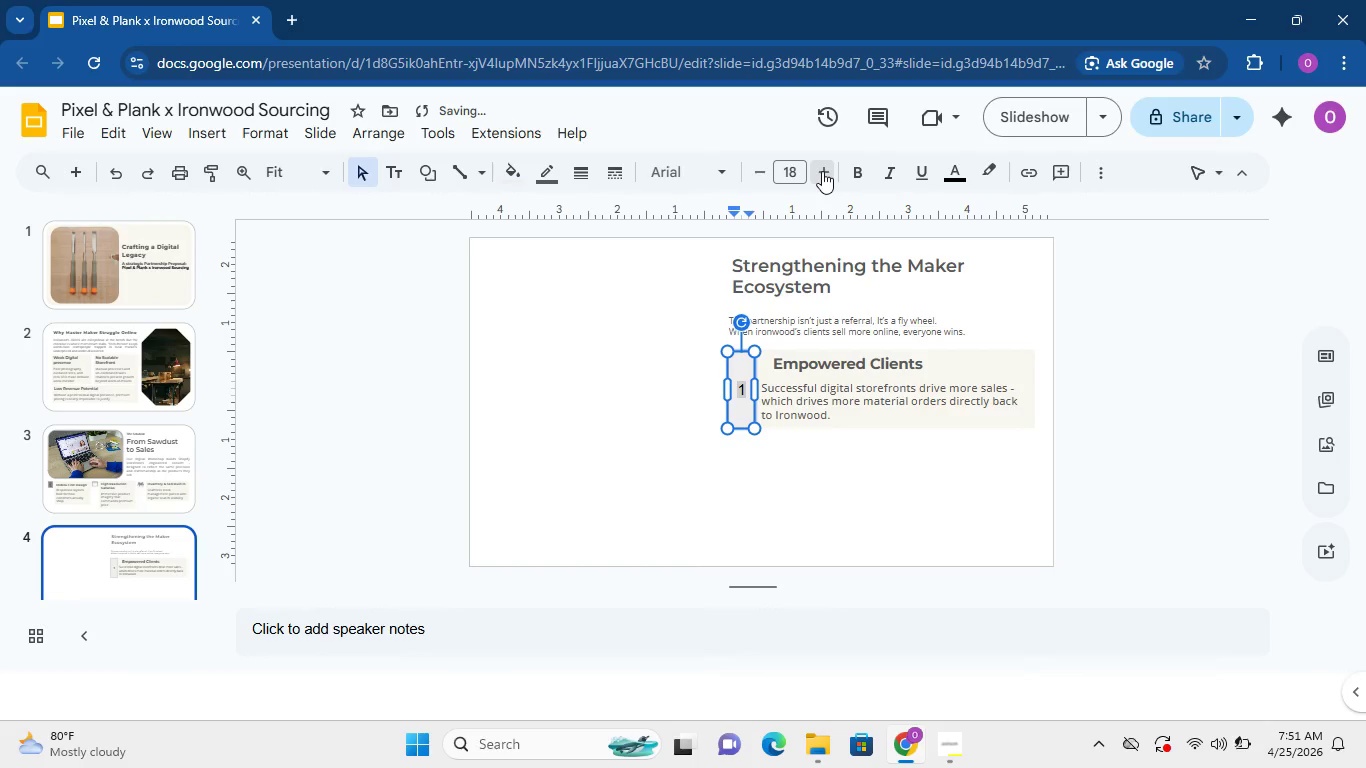 
triple_click([822, 171])
 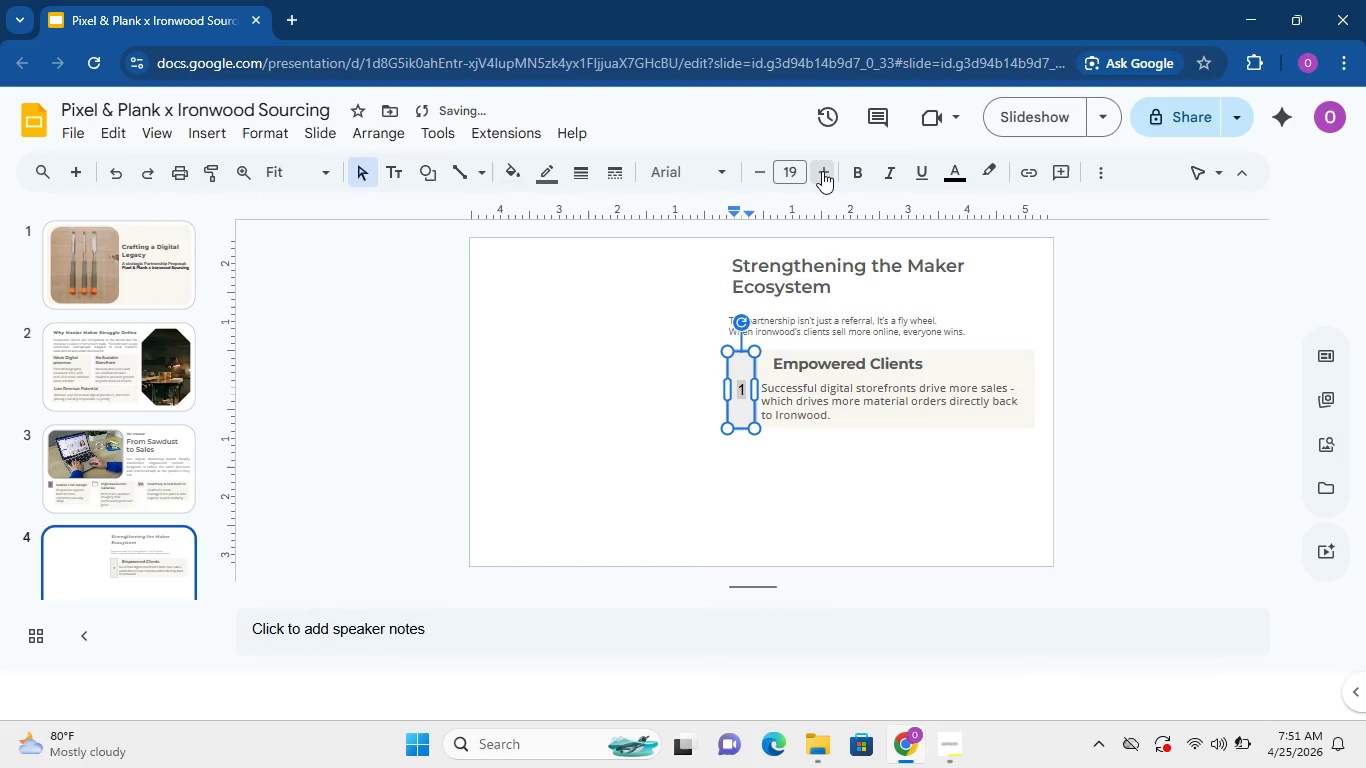 
triple_click([822, 171])
 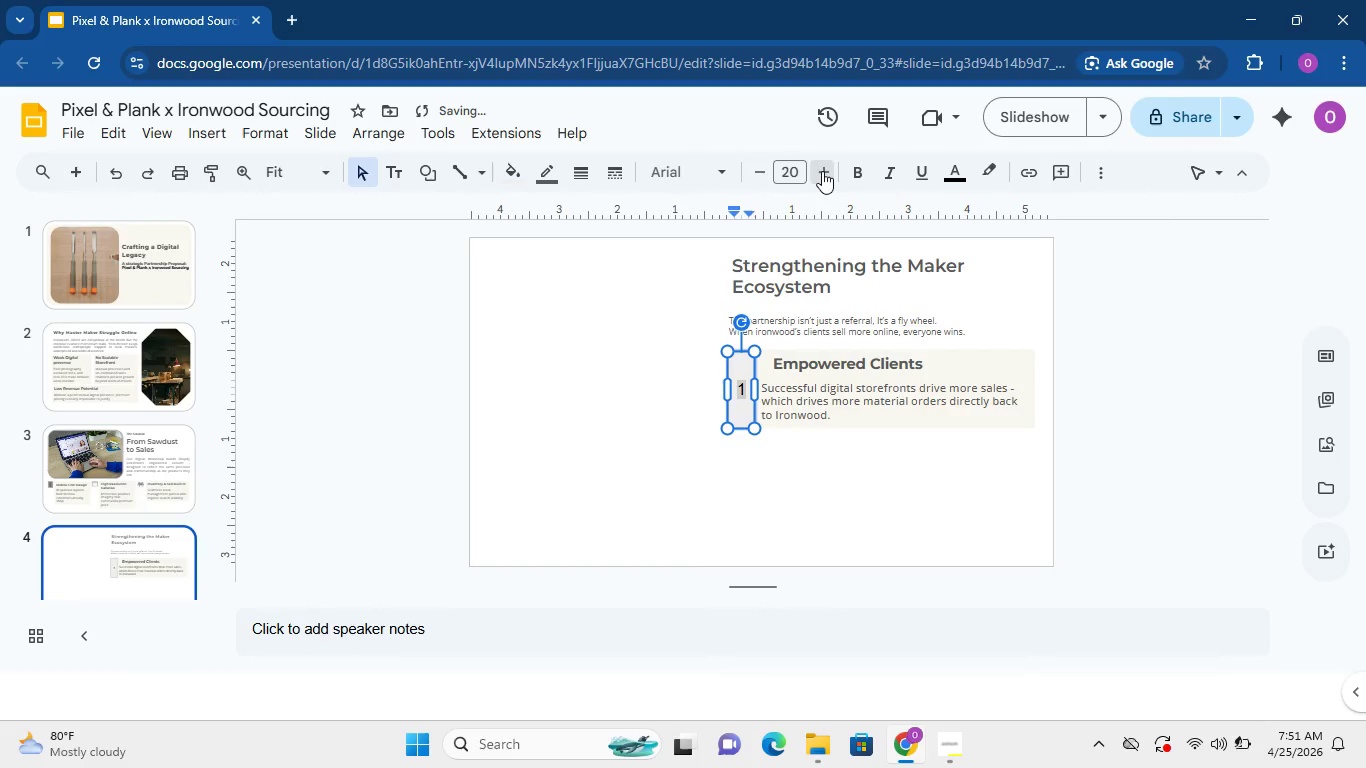 
triple_click([822, 171])
 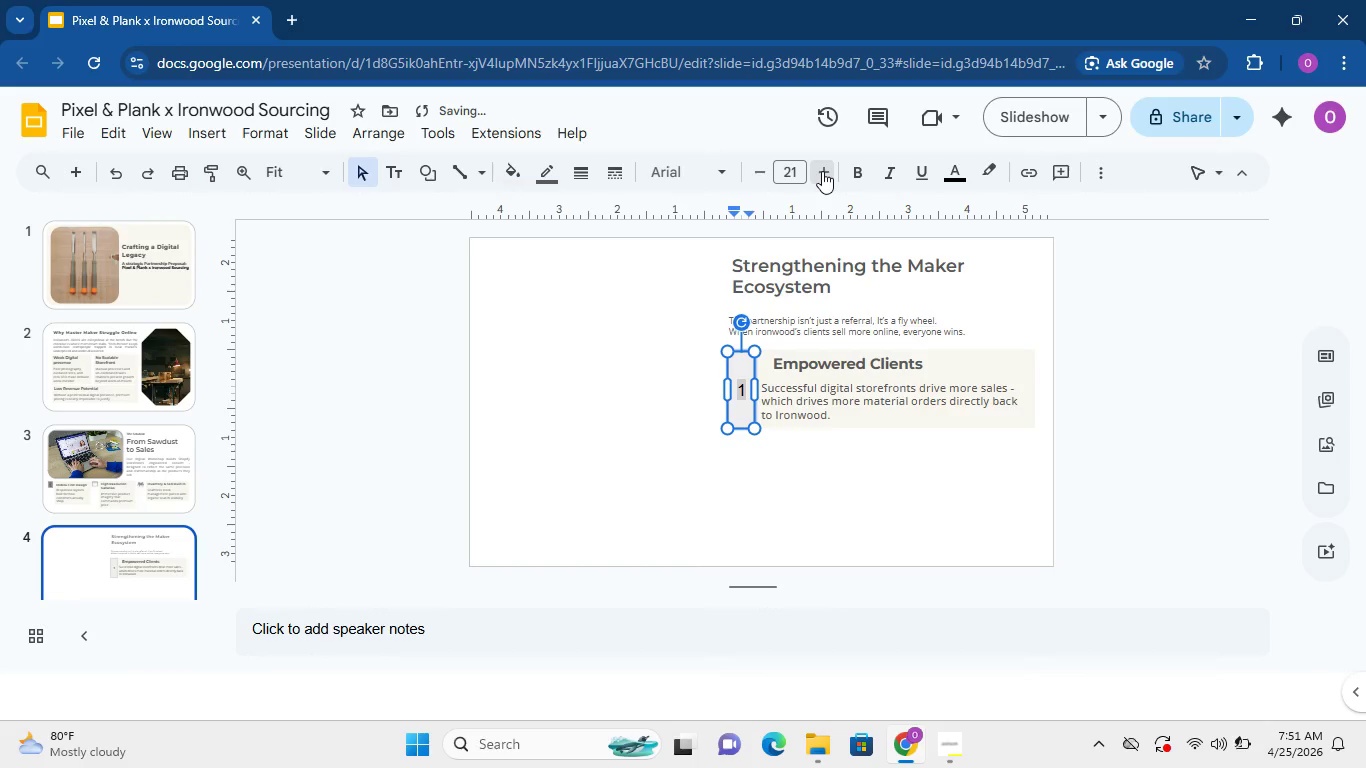 
triple_click([822, 171])
 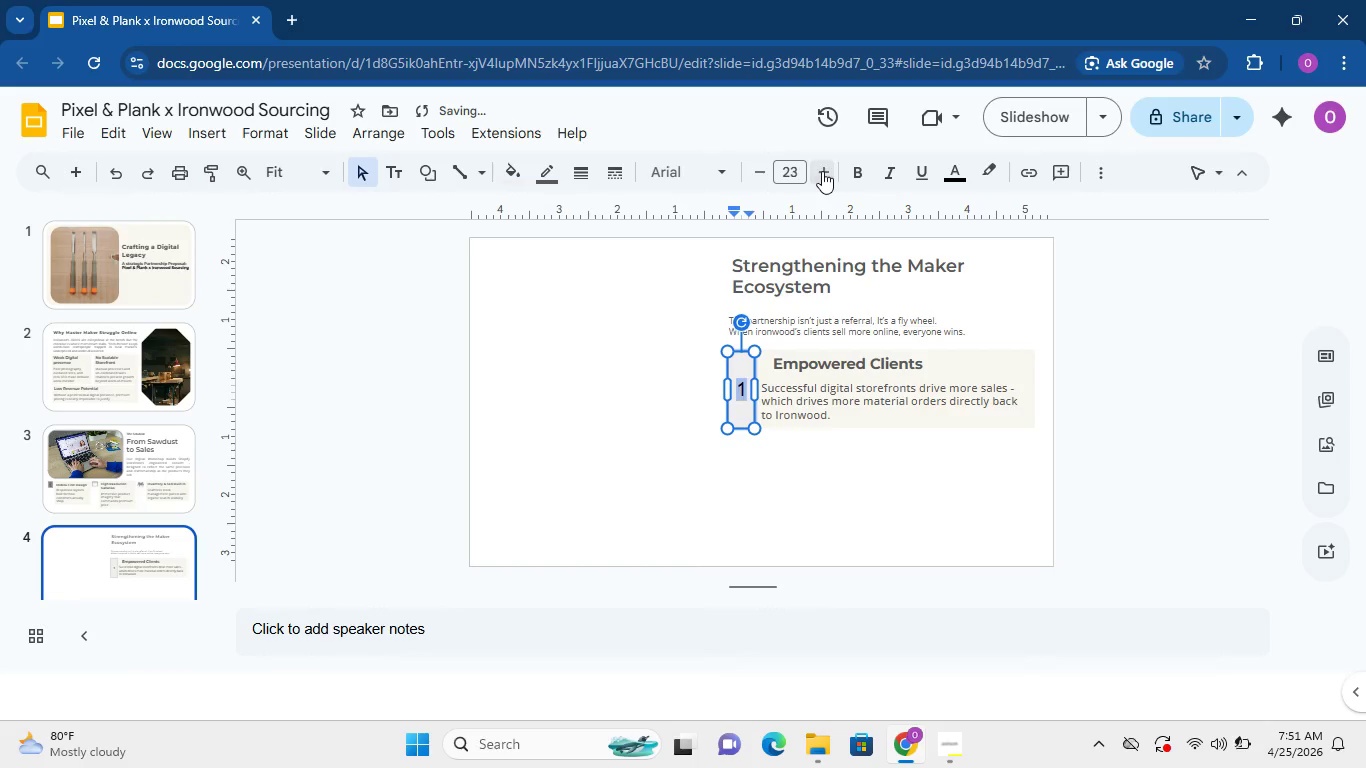 
triple_click([822, 171])
 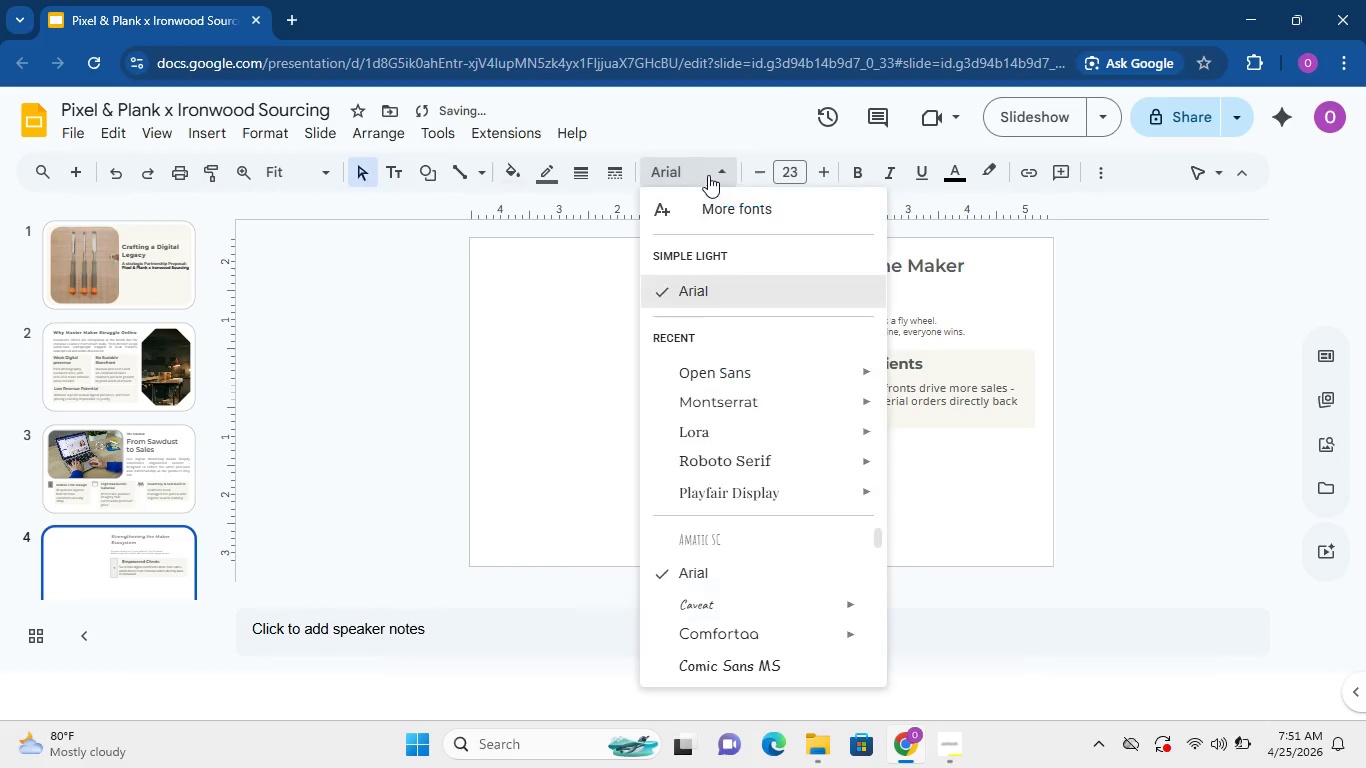 
left_click([708, 175])
 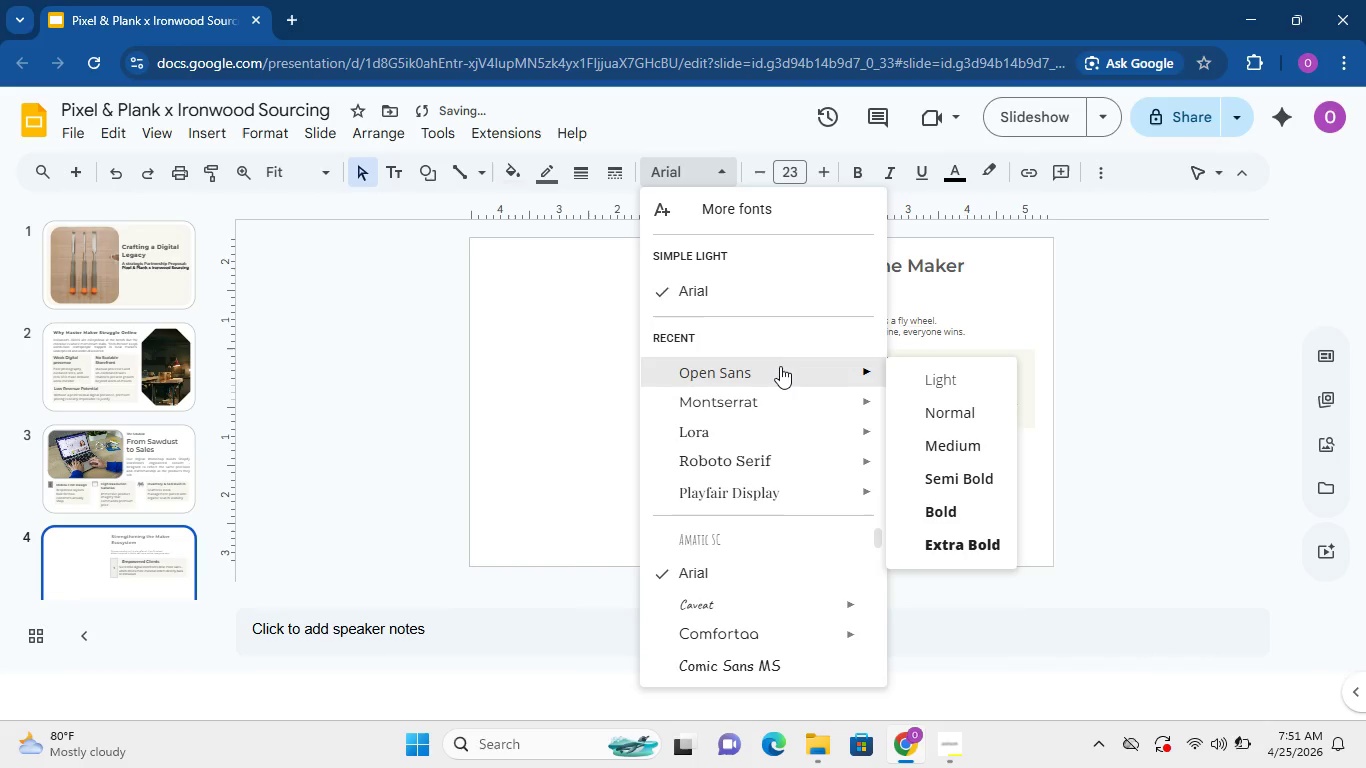 
left_click([780, 366])
 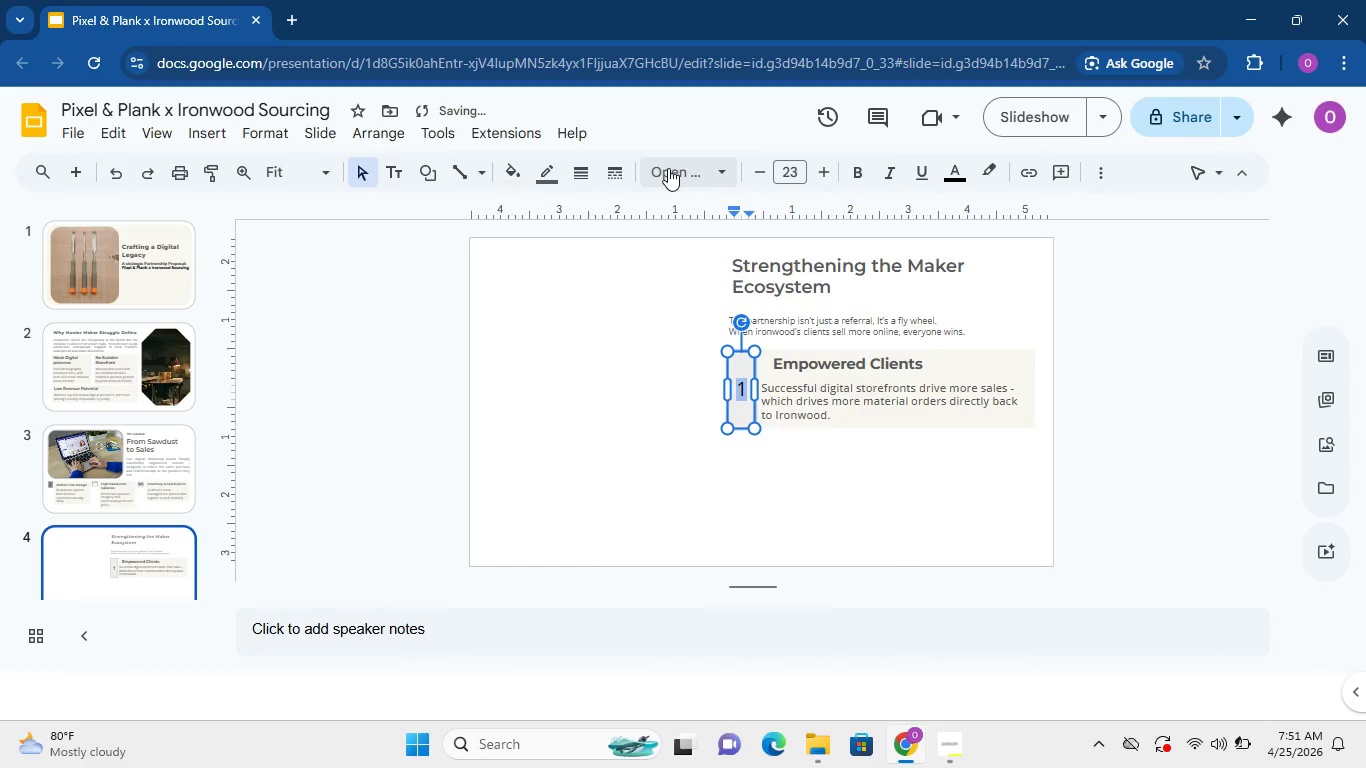 
left_click([668, 168])
 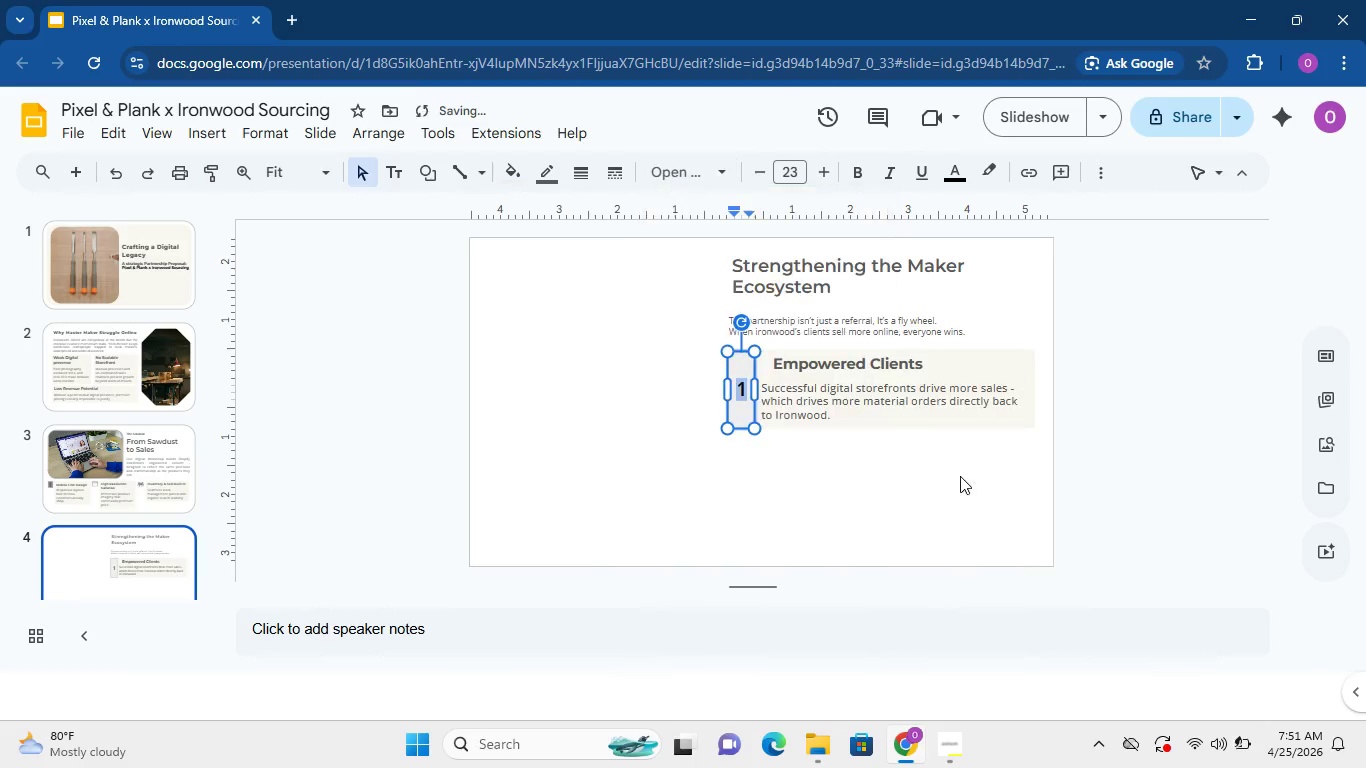 
wait(7.91)
 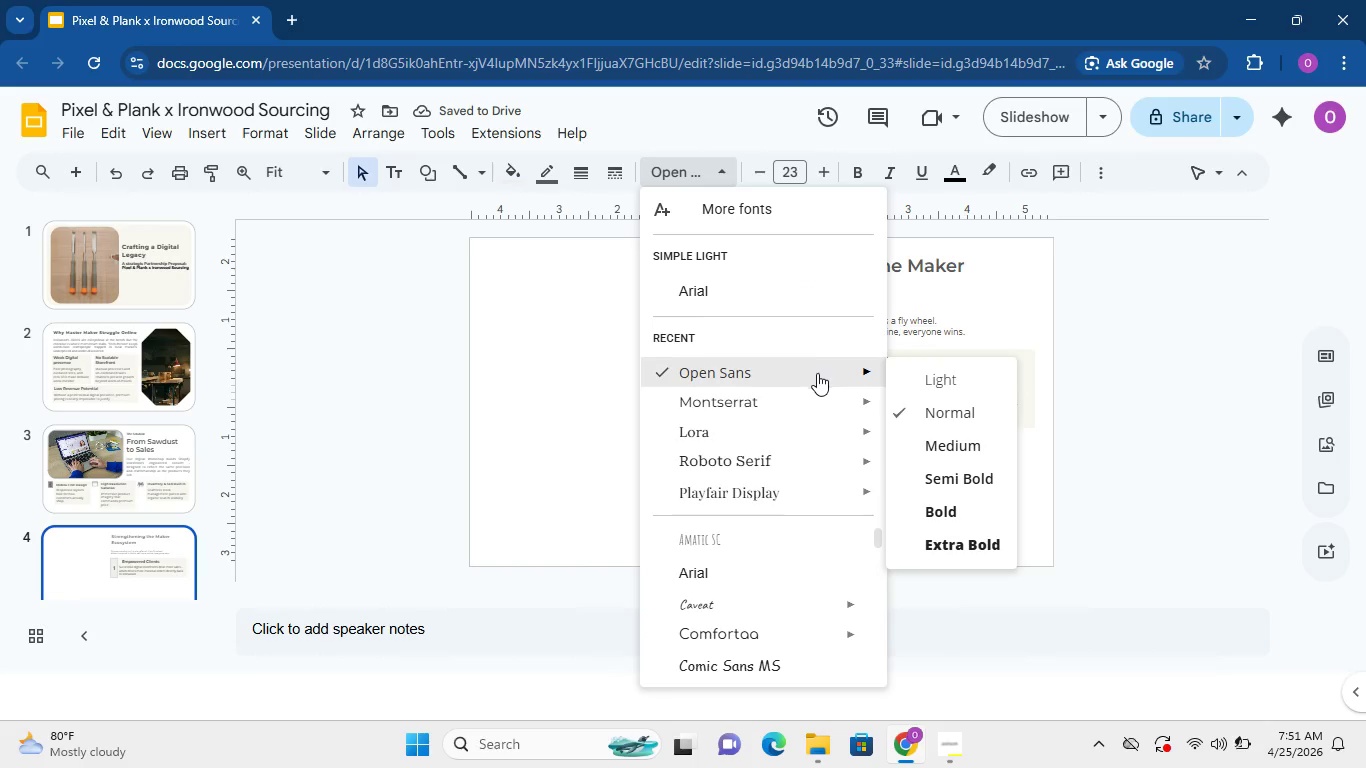 
left_click([774, 464])
 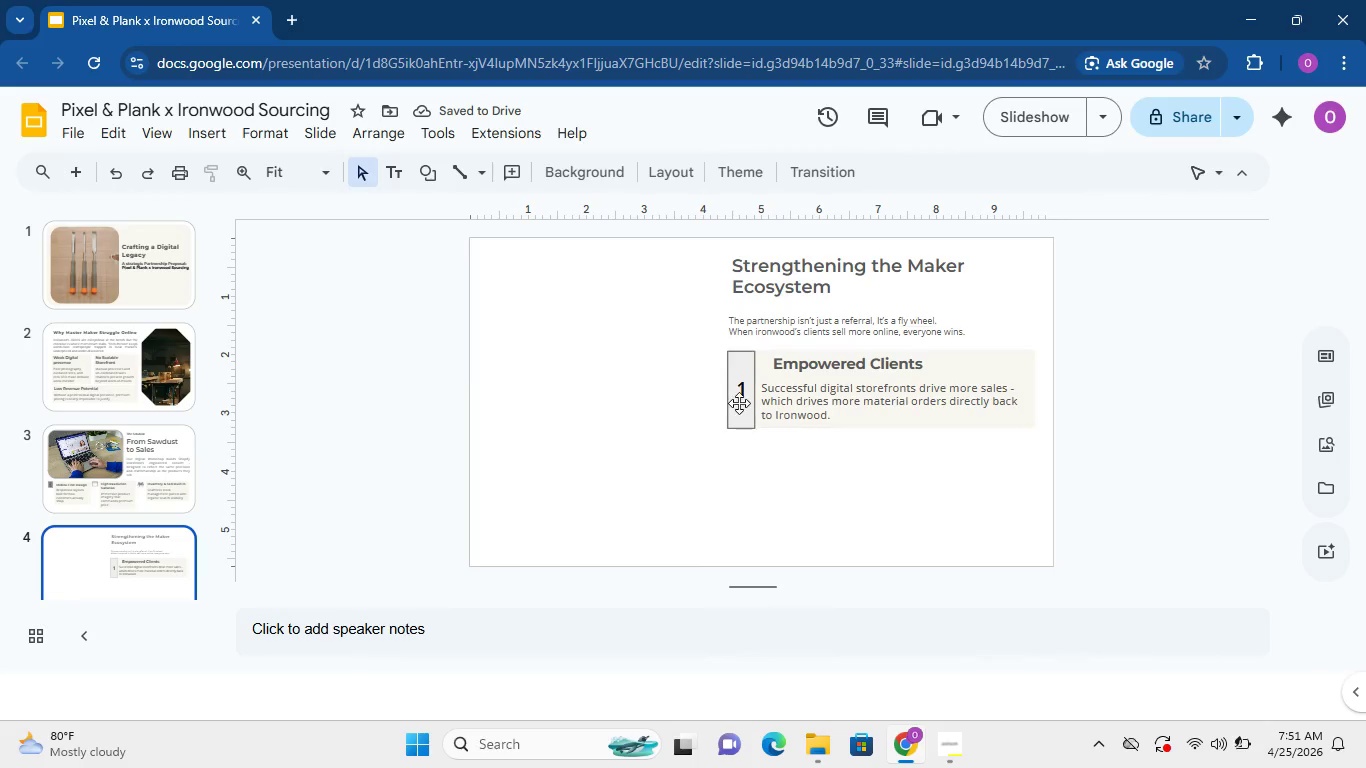 
left_click([739, 398])
 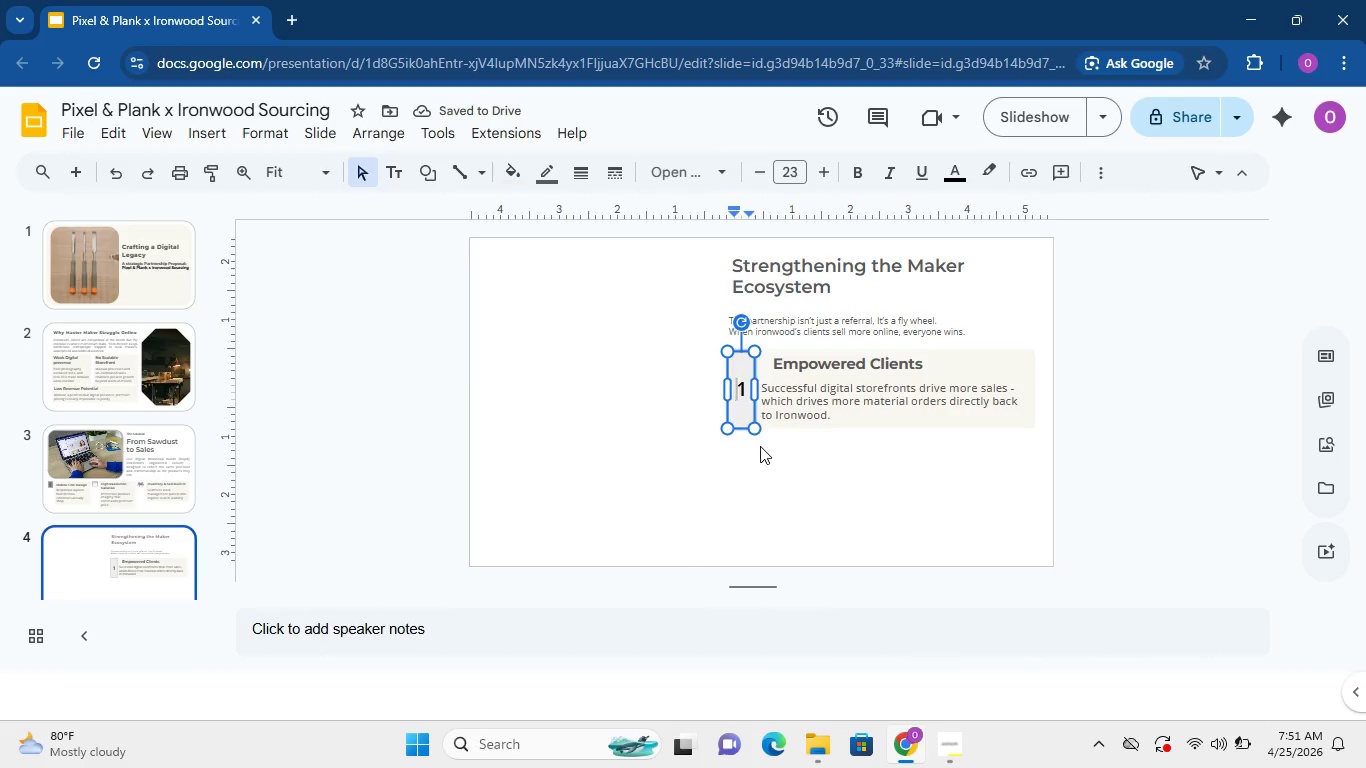 
left_click([760, 446])
 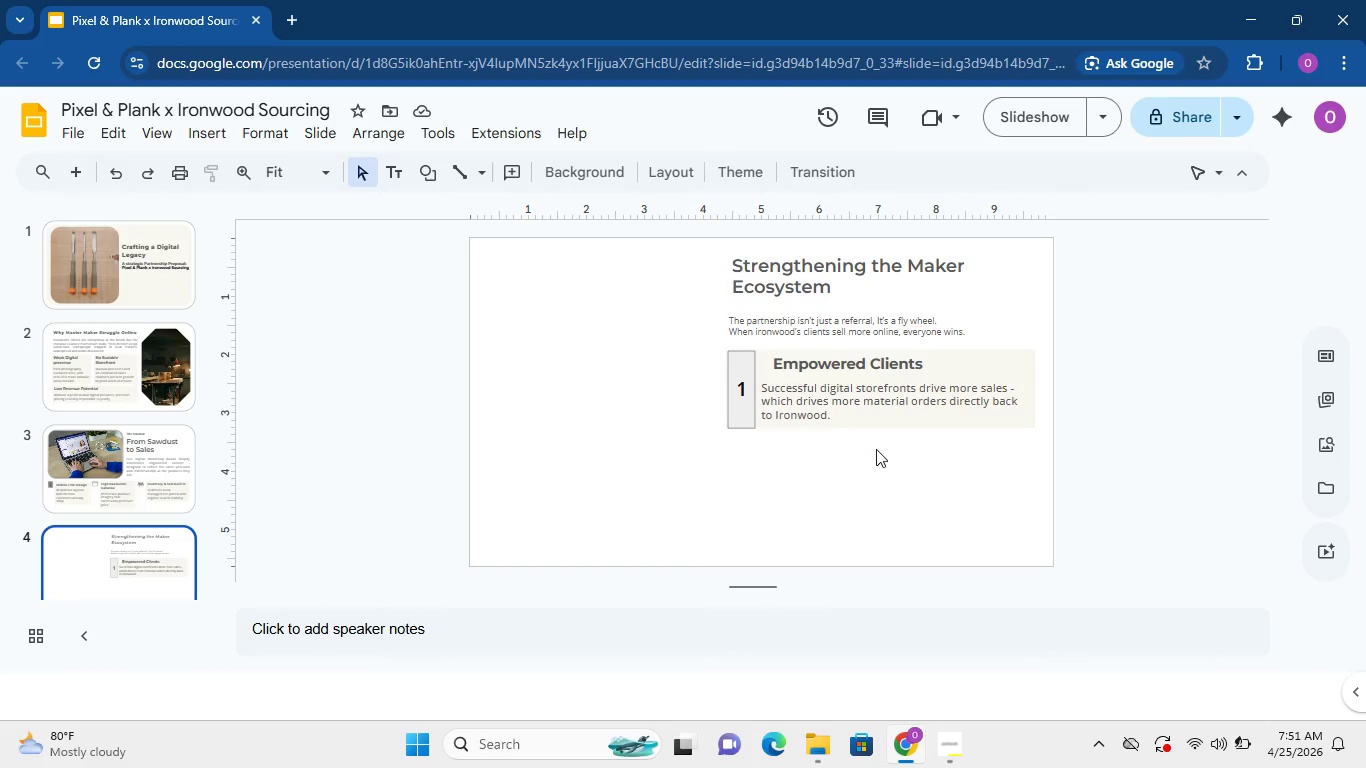 
left_click([883, 443])
 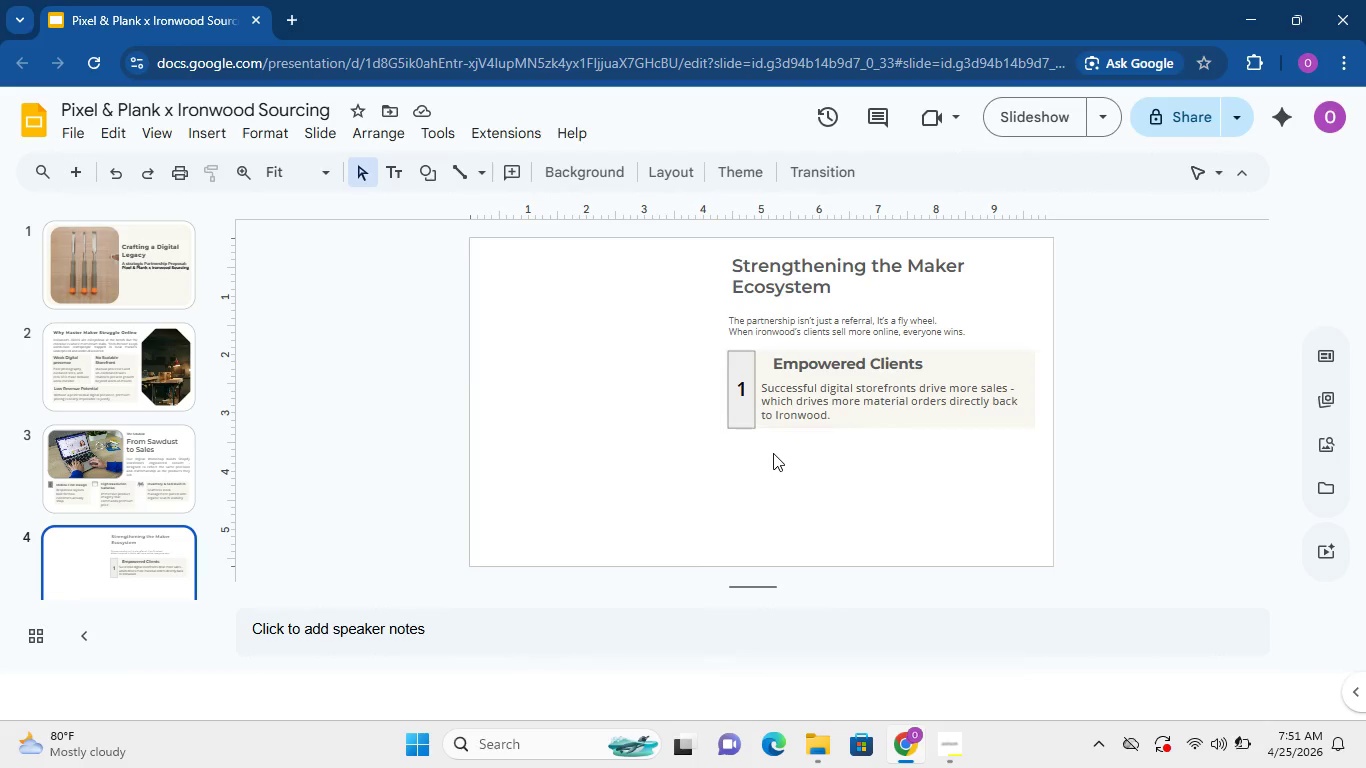 
wait(5.16)
 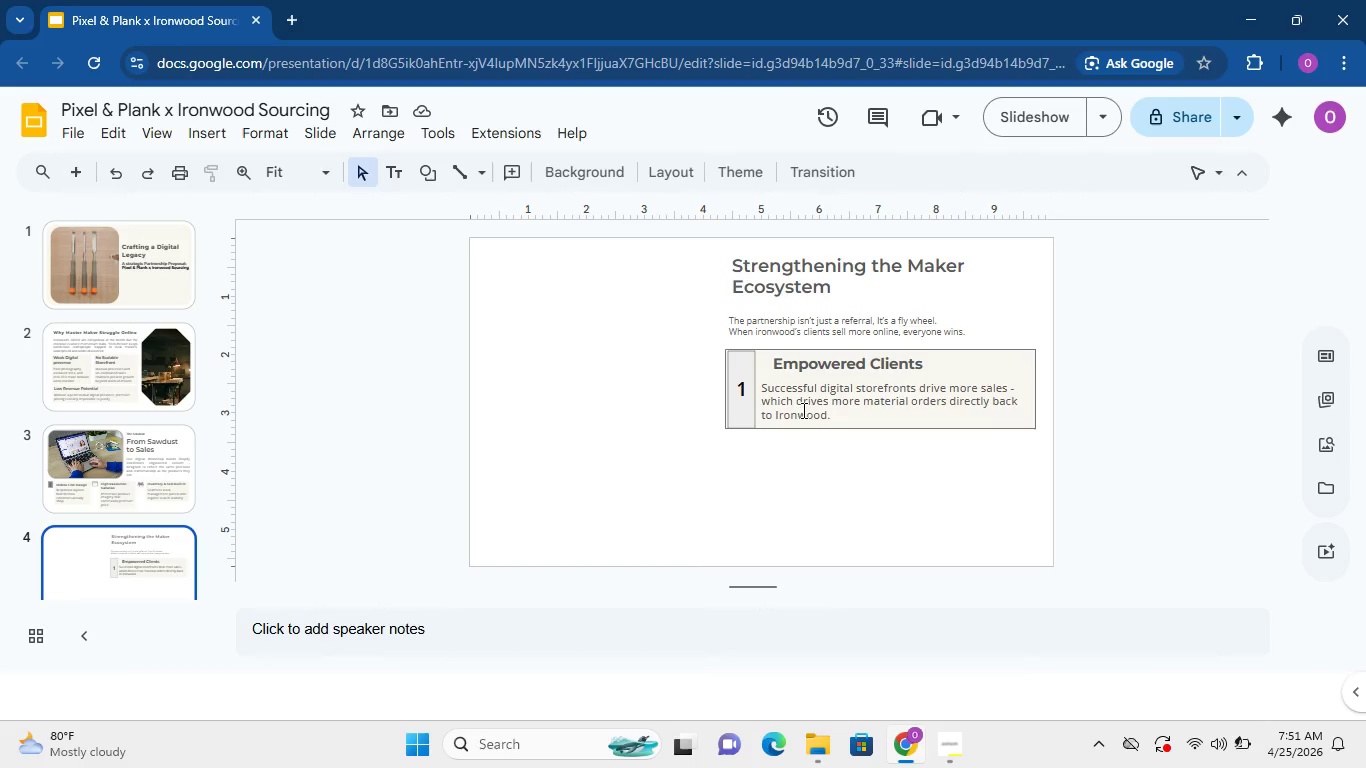 
left_click([752, 421])
 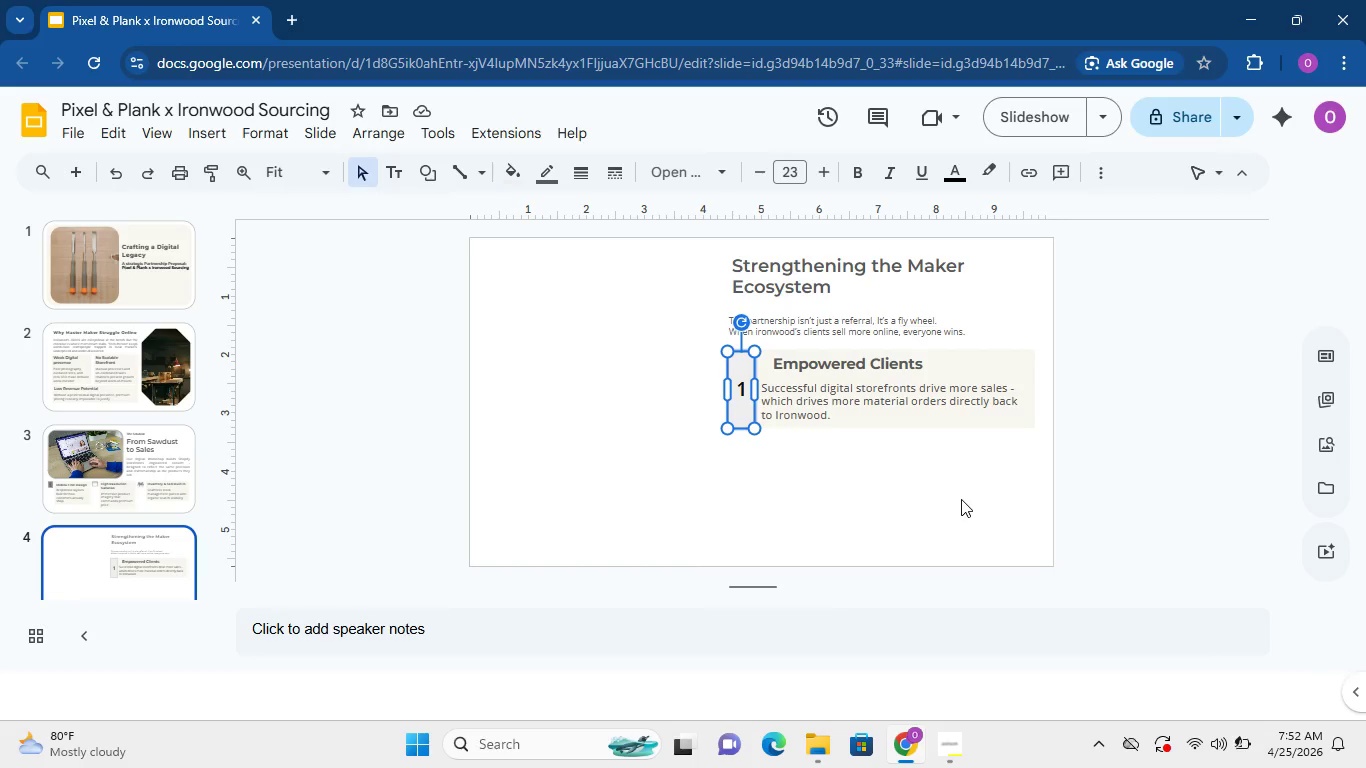 
key(ArrowLeft)
 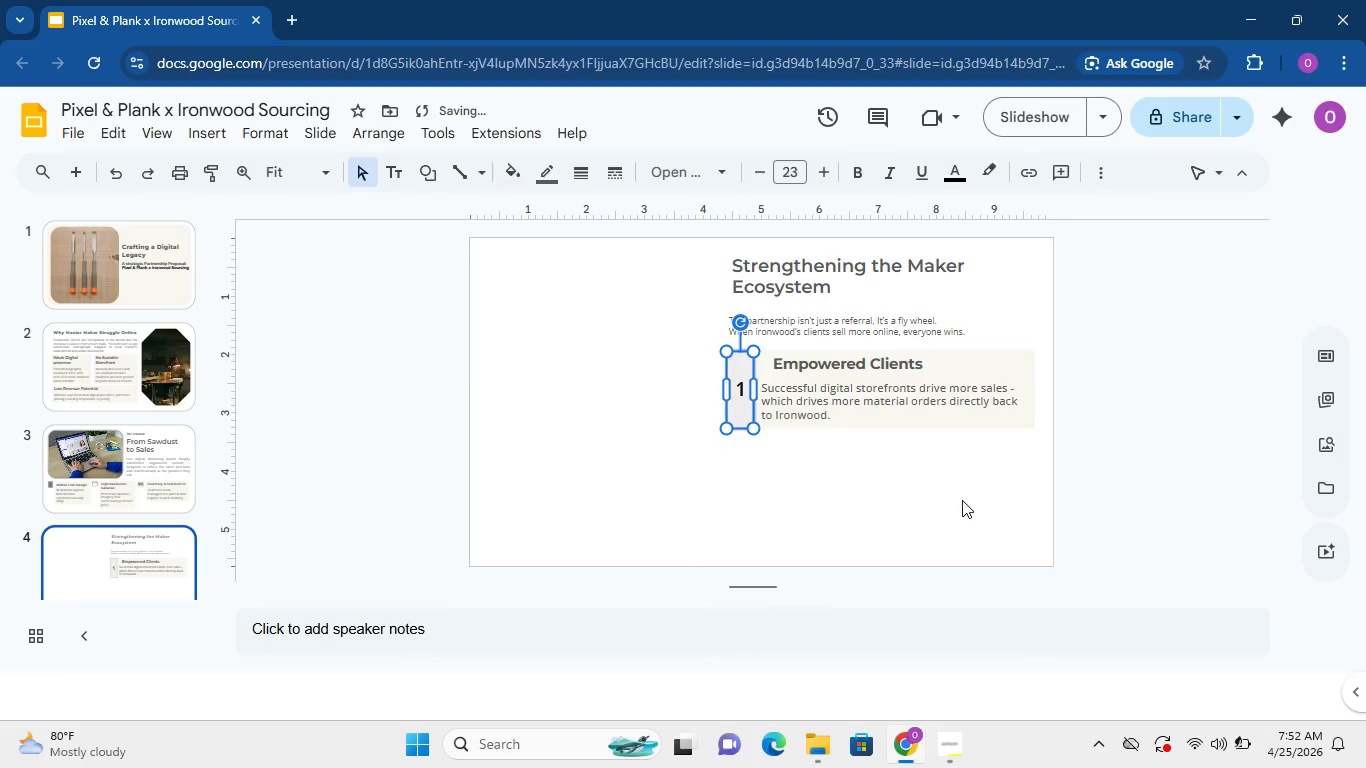 
left_click([962, 500])
 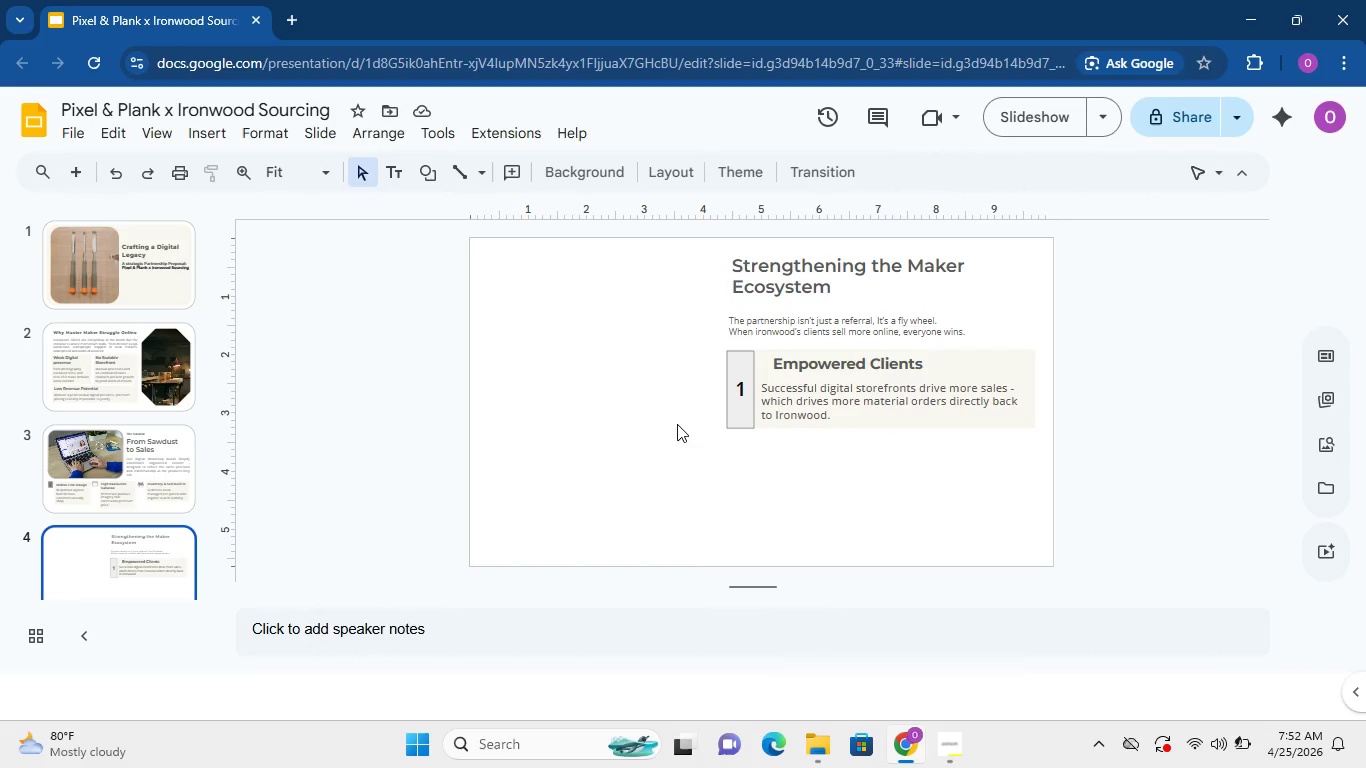 
wait(9.36)
 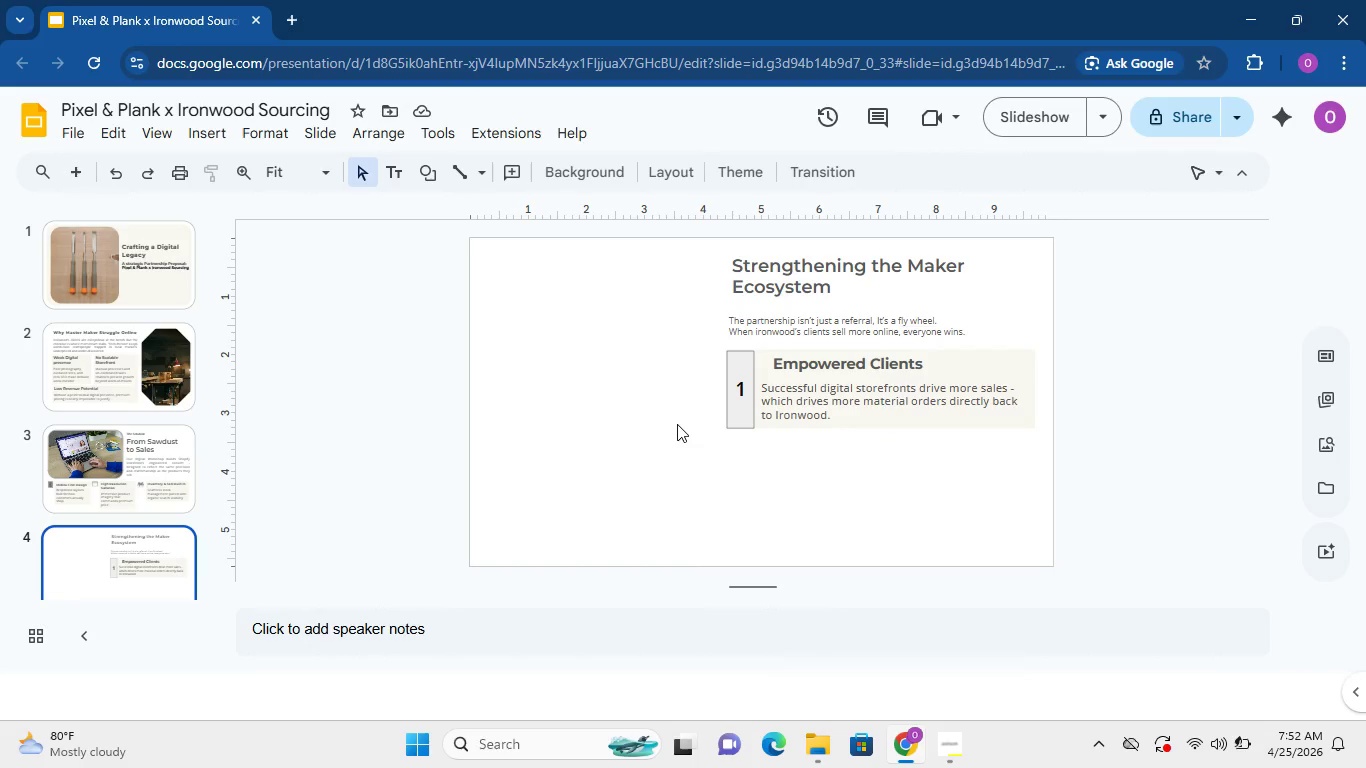 
left_click([986, 351])
 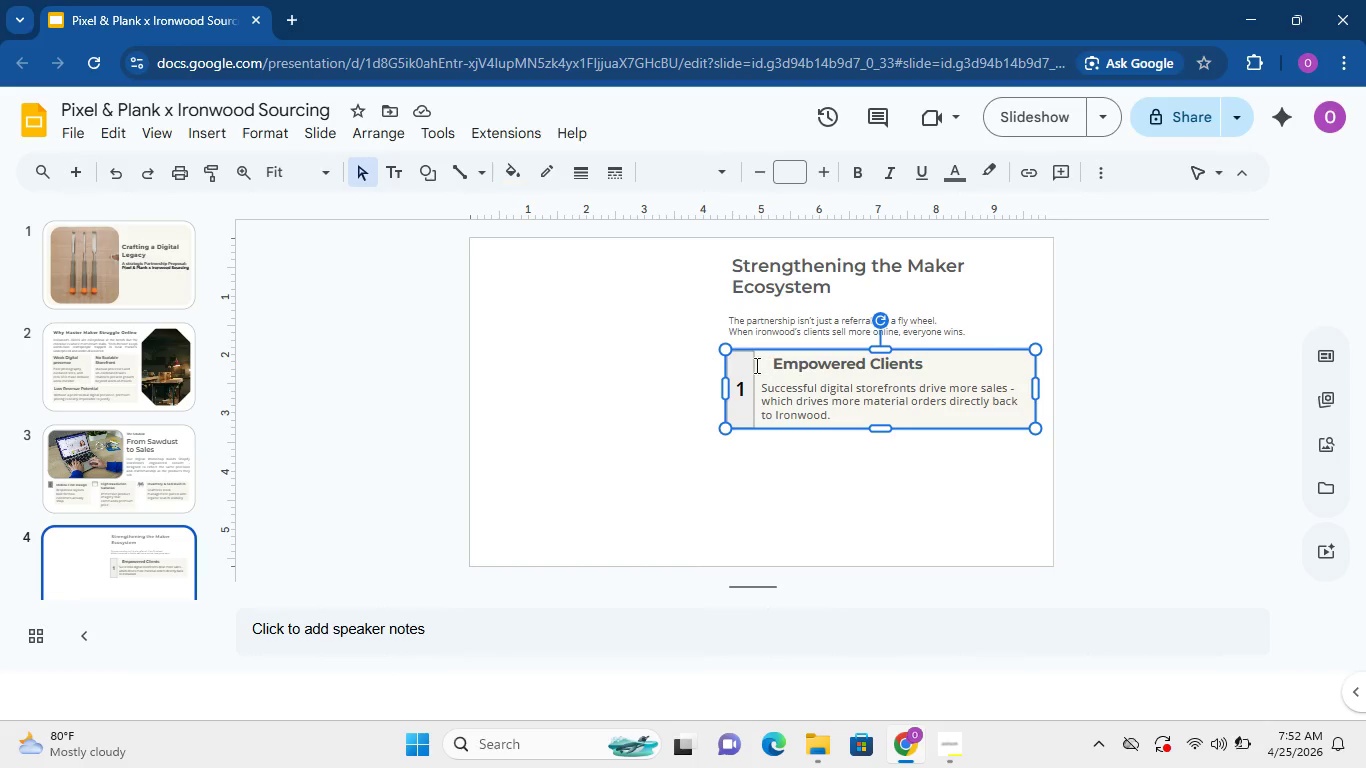 
hold_key(key=ControlLeft, duration=0.72)
 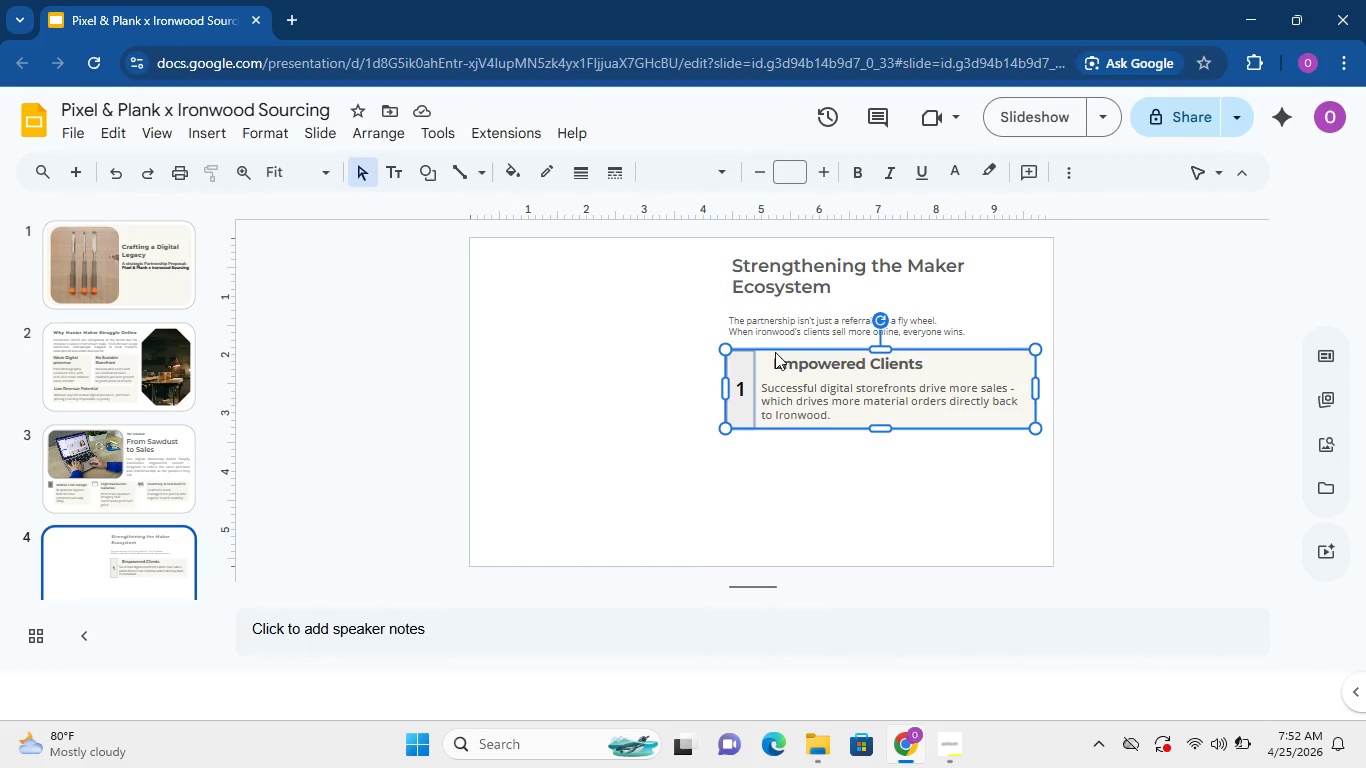 
left_click([775, 352])
 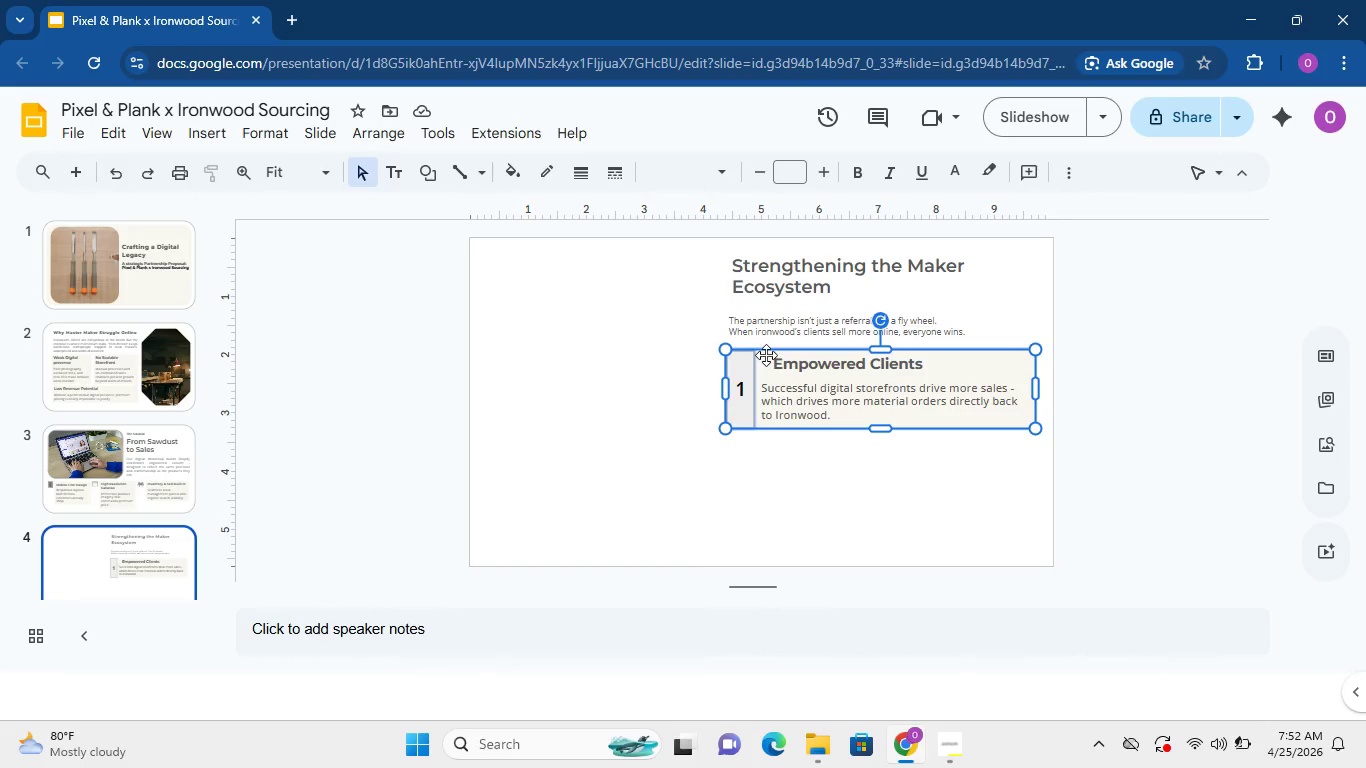 
left_click_drag(start_coordinate=[766, 355], to_coordinate=[752, 354])
 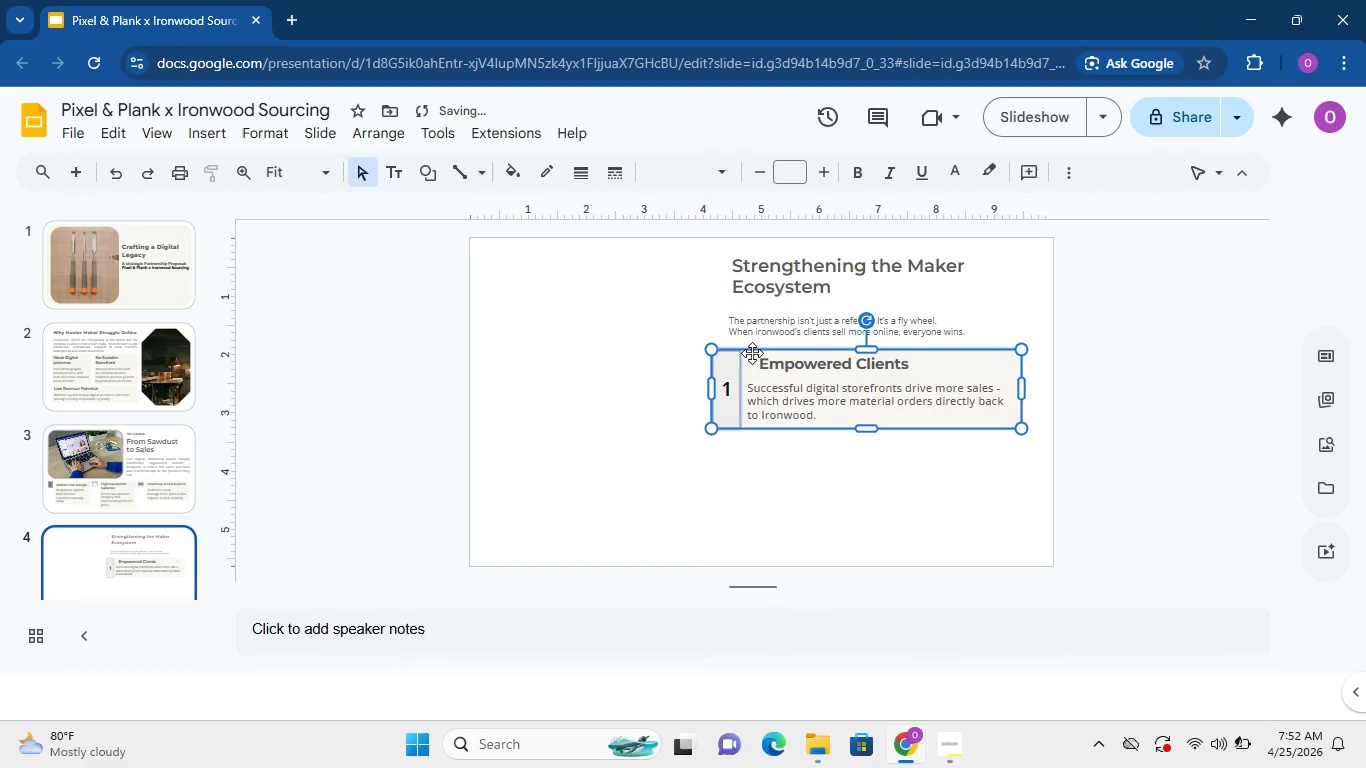 
left_click_drag(start_coordinate=[752, 353], to_coordinate=[741, 353])
 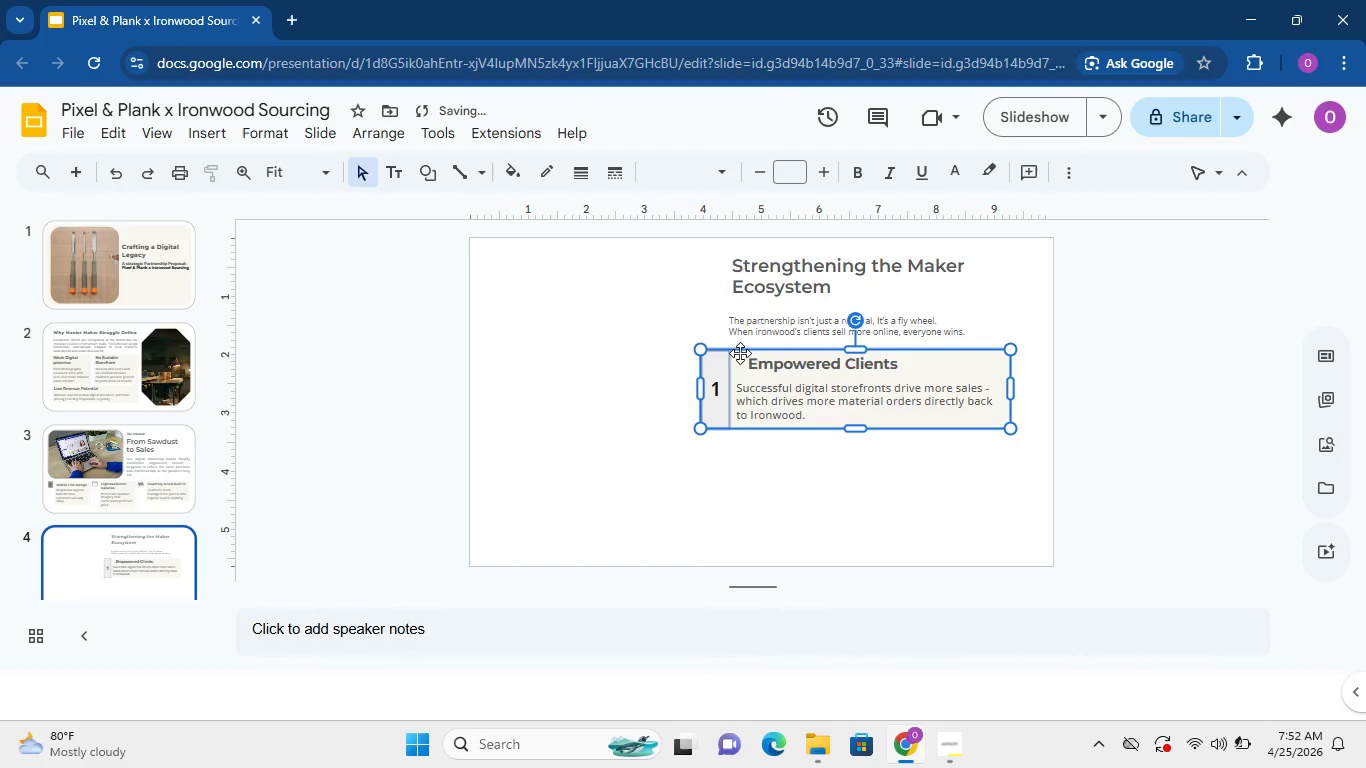 
left_click_drag(start_coordinate=[740, 353], to_coordinate=[716, 351])
 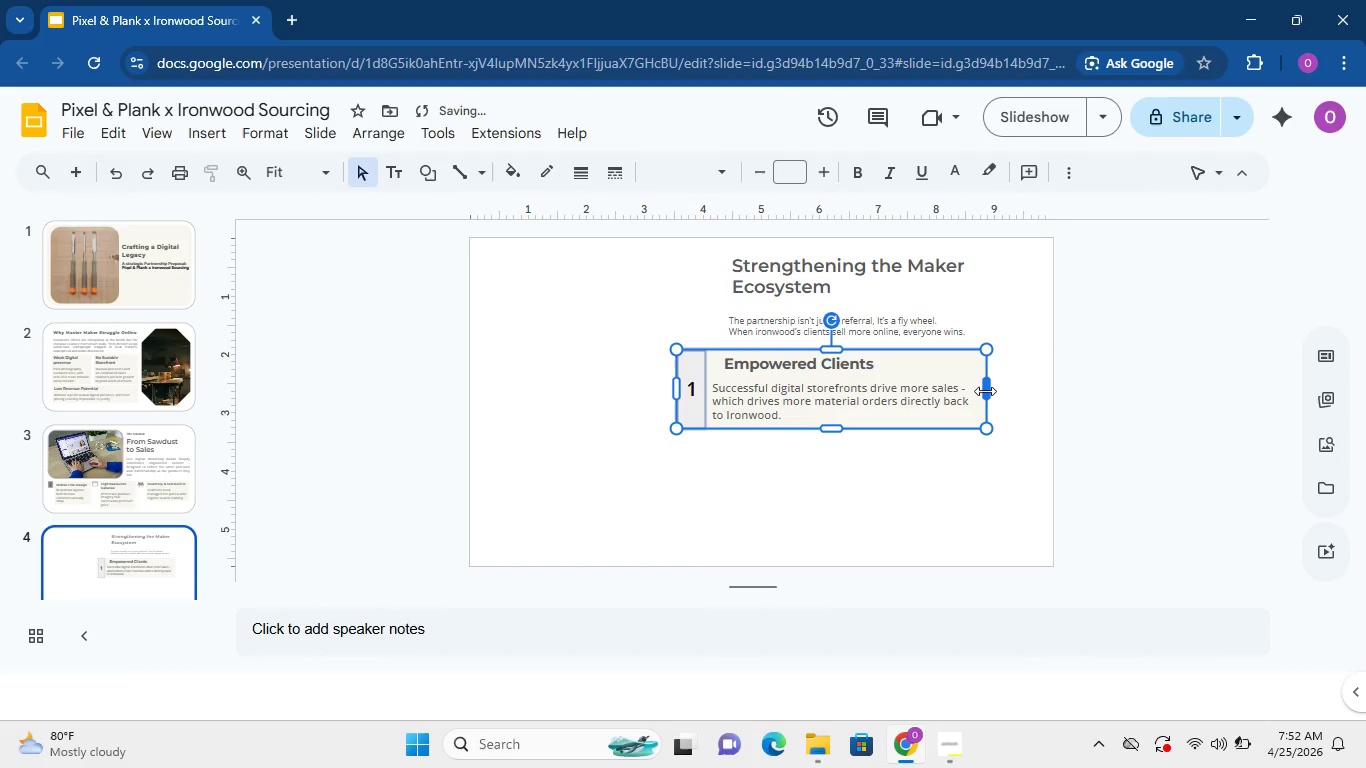 
left_click_drag(start_coordinate=[986, 391], to_coordinate=[1015, 394])
 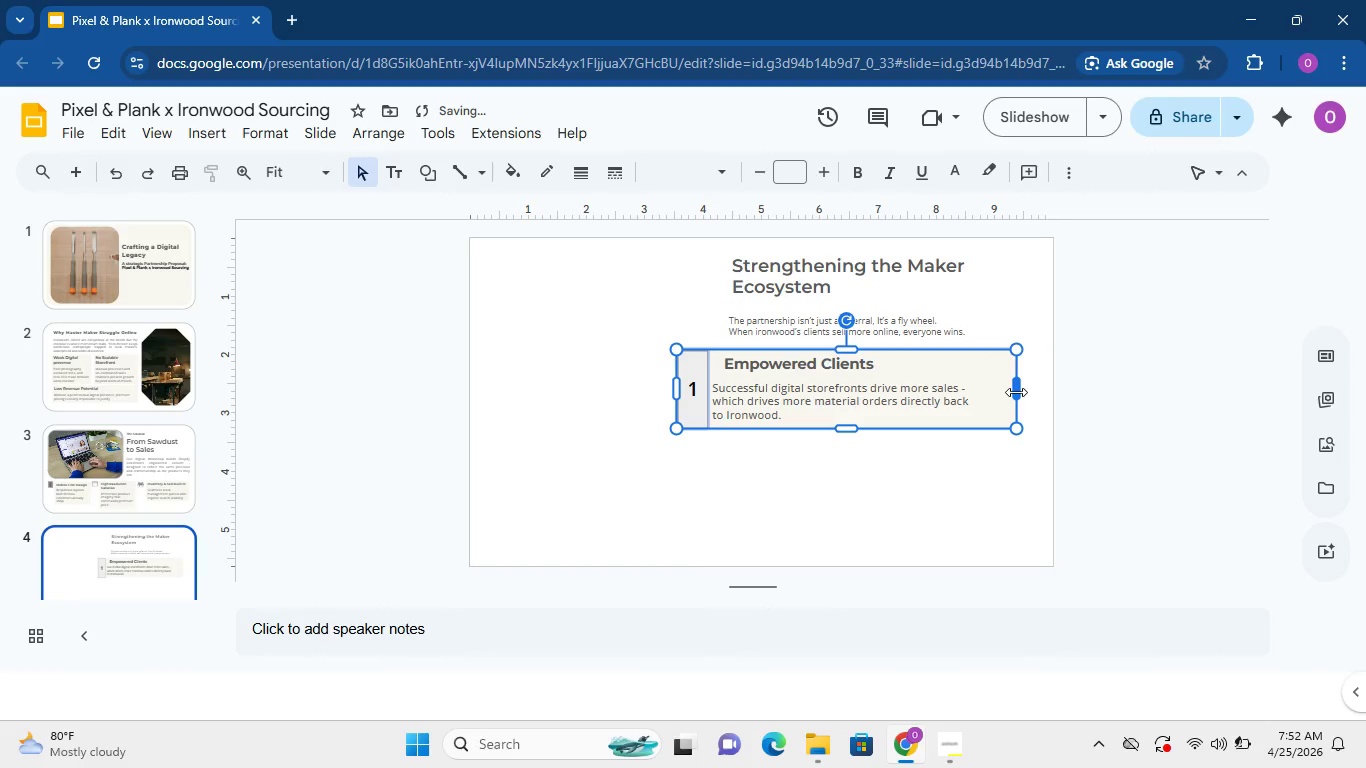 
left_click_drag(start_coordinate=[1016, 392], to_coordinate=[1052, 391])
 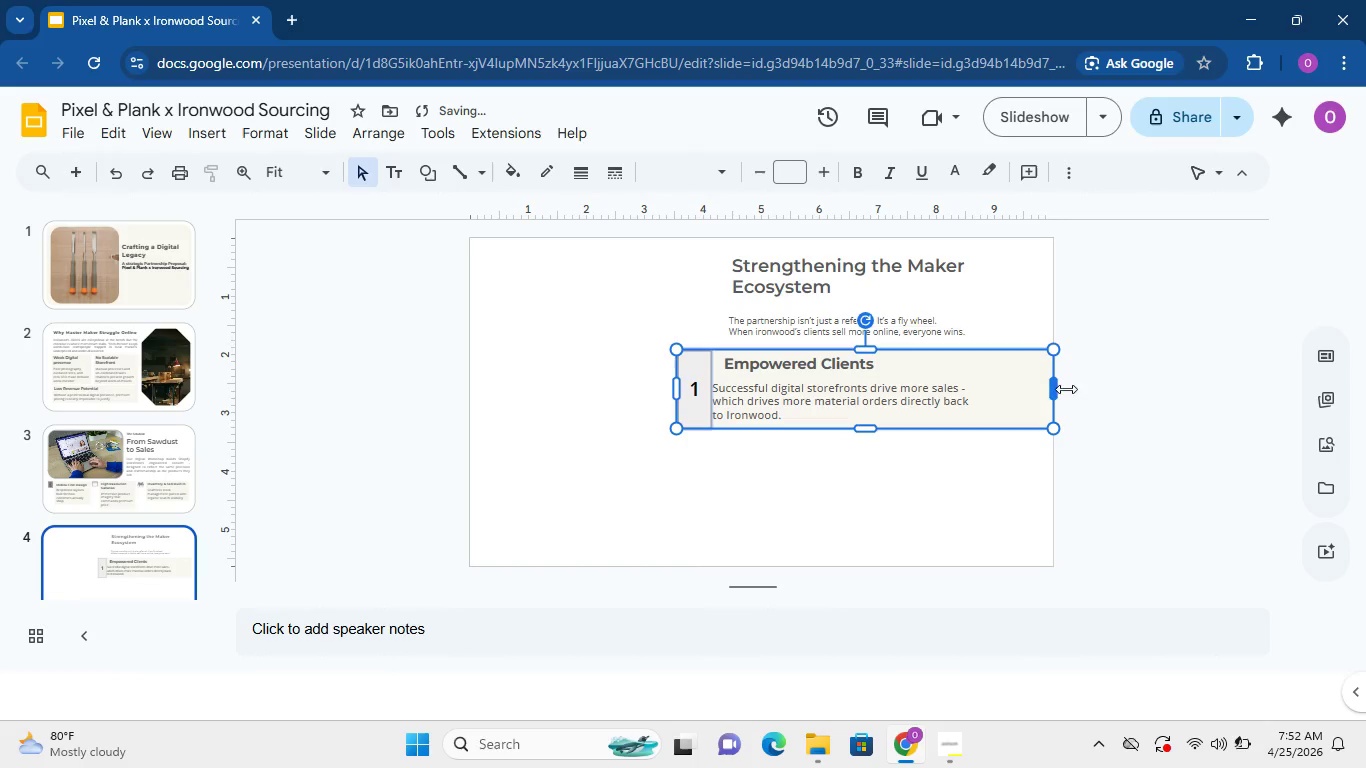 
left_click_drag(start_coordinate=[1052, 389], to_coordinate=[1095, 390])
 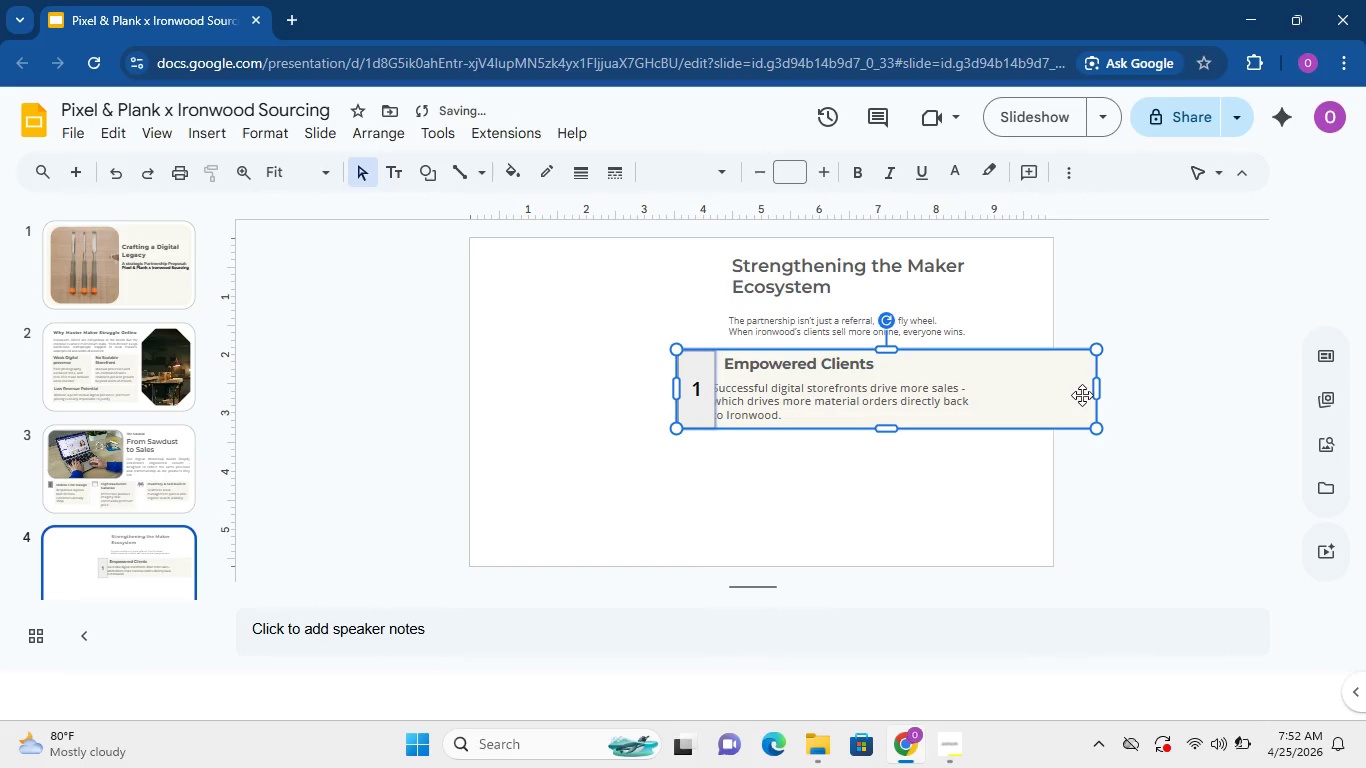 
key(Control+Z)
 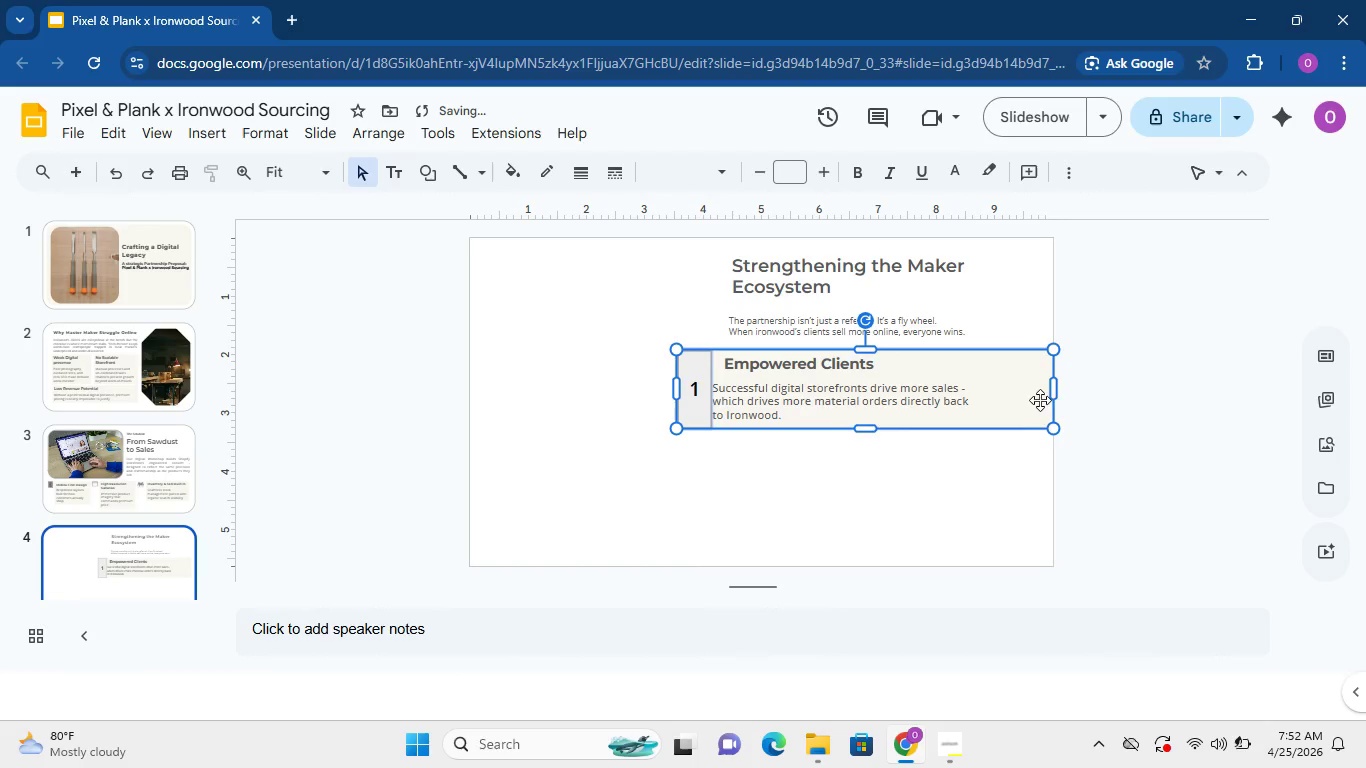 
key(Control+Z)
 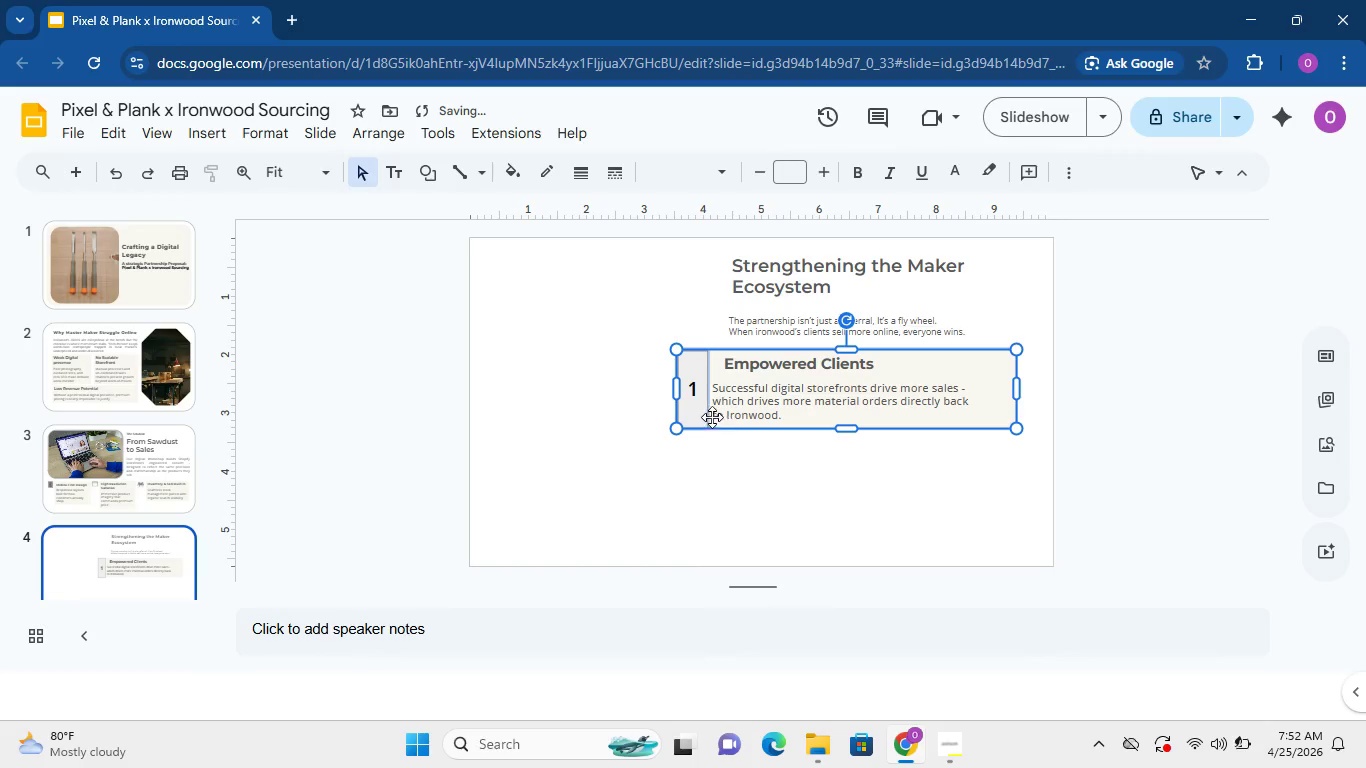 
left_click([709, 415])
 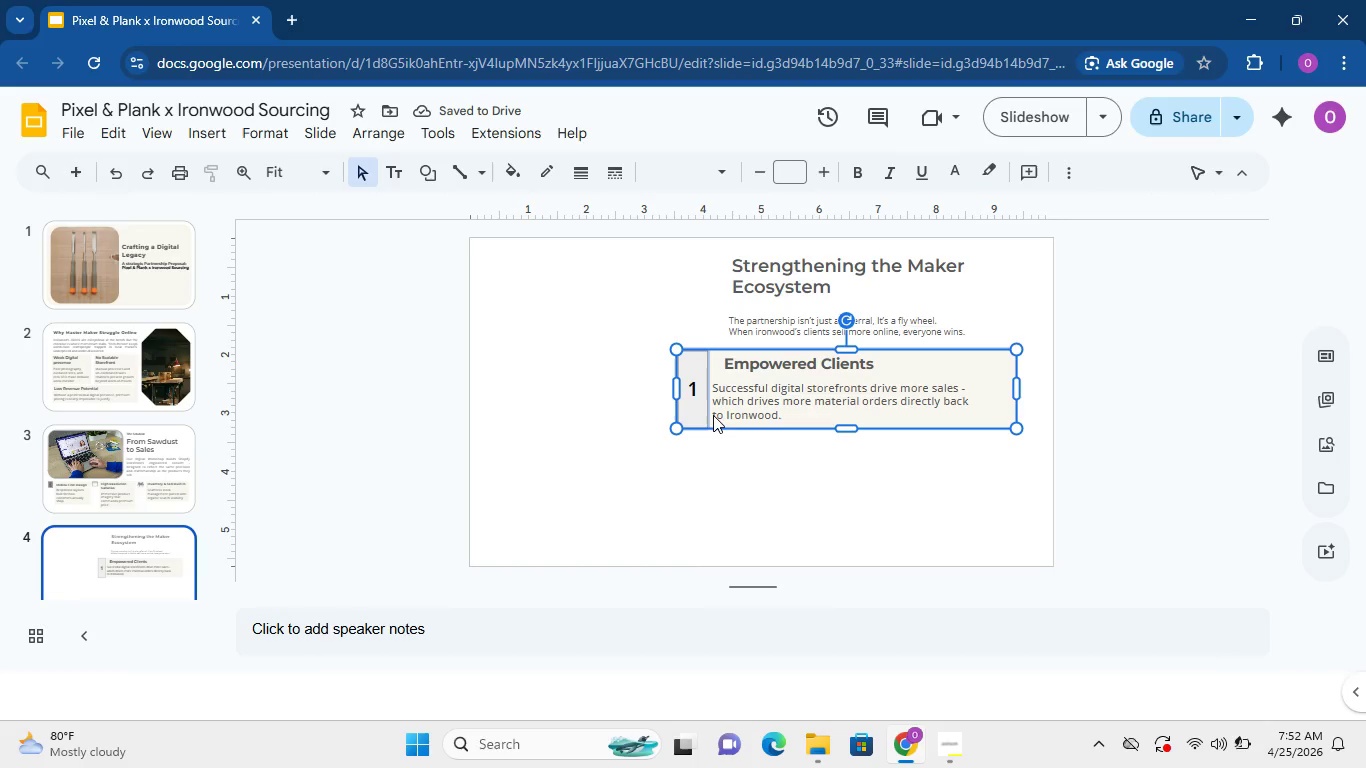 
left_click([709, 415])
 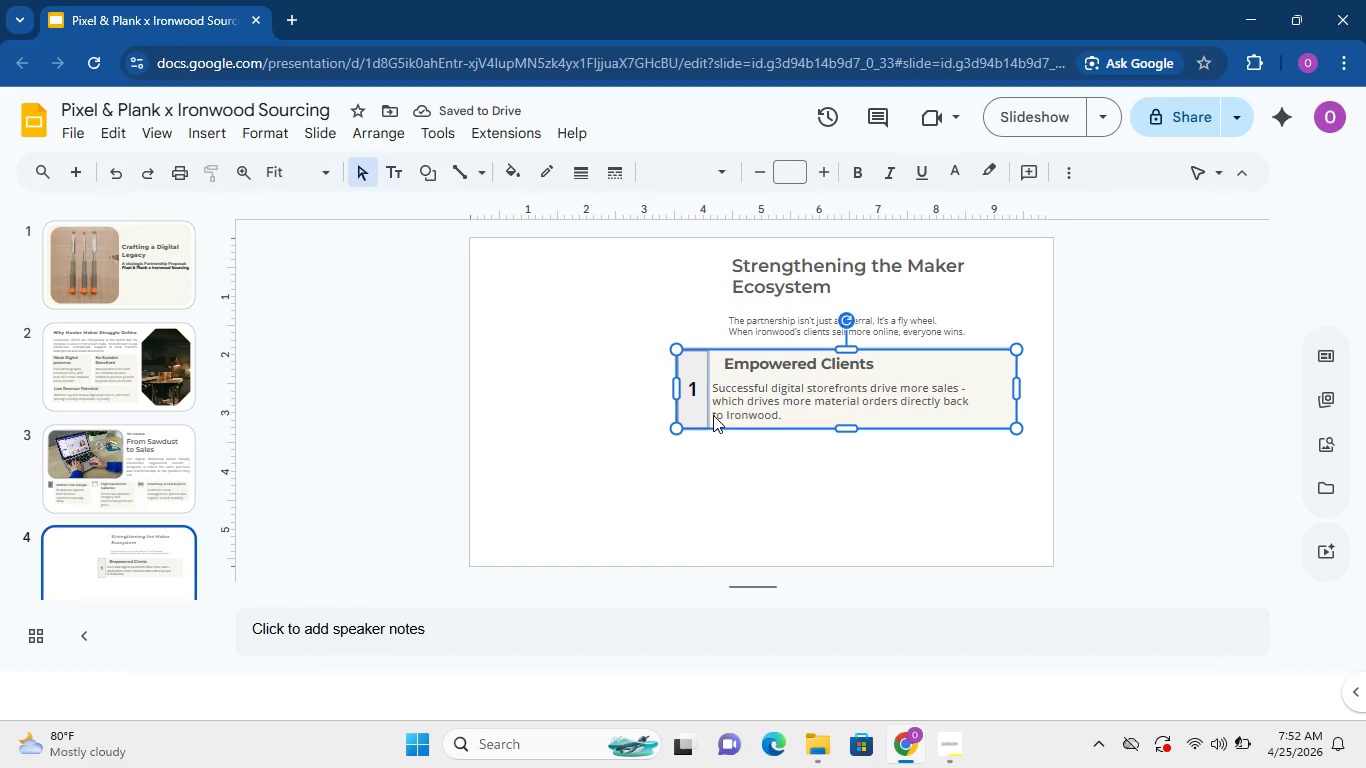 
left_click([713, 415])
 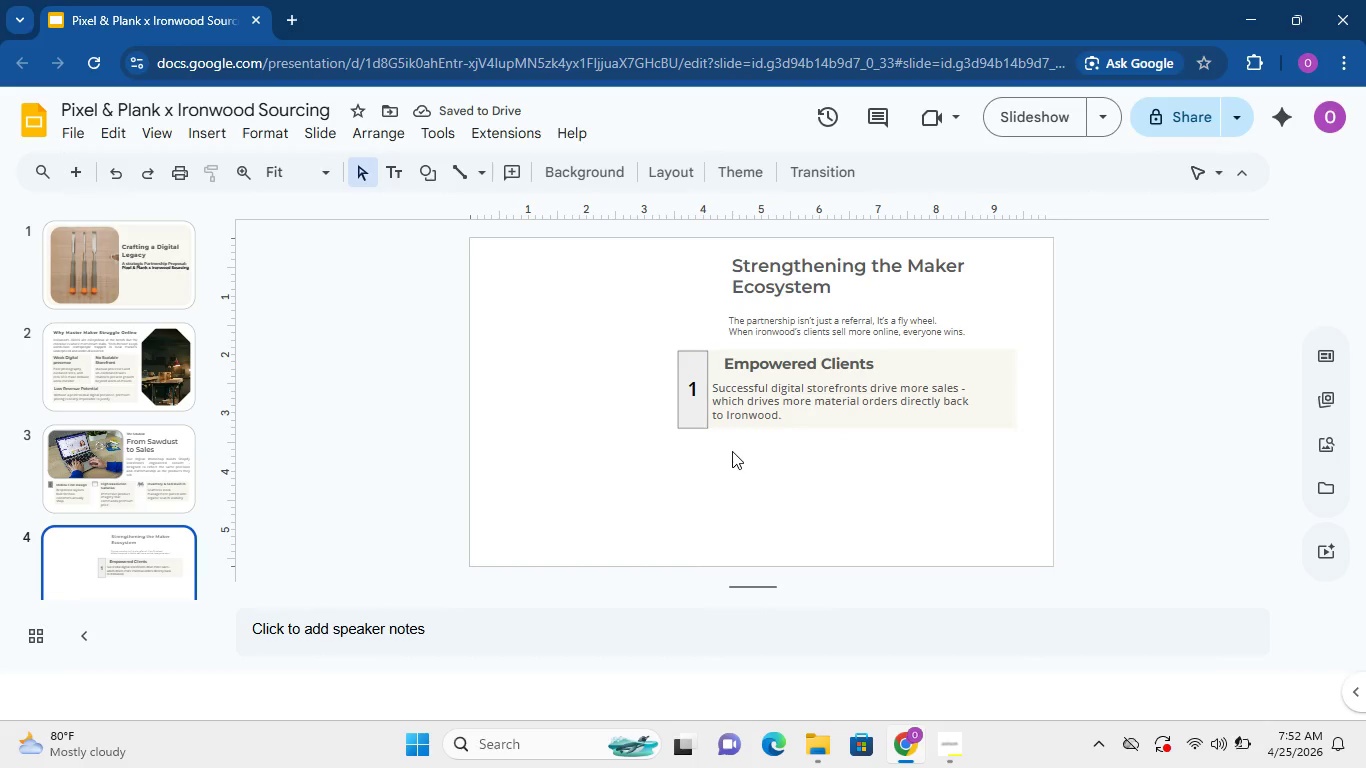 
left_click([732, 451])
 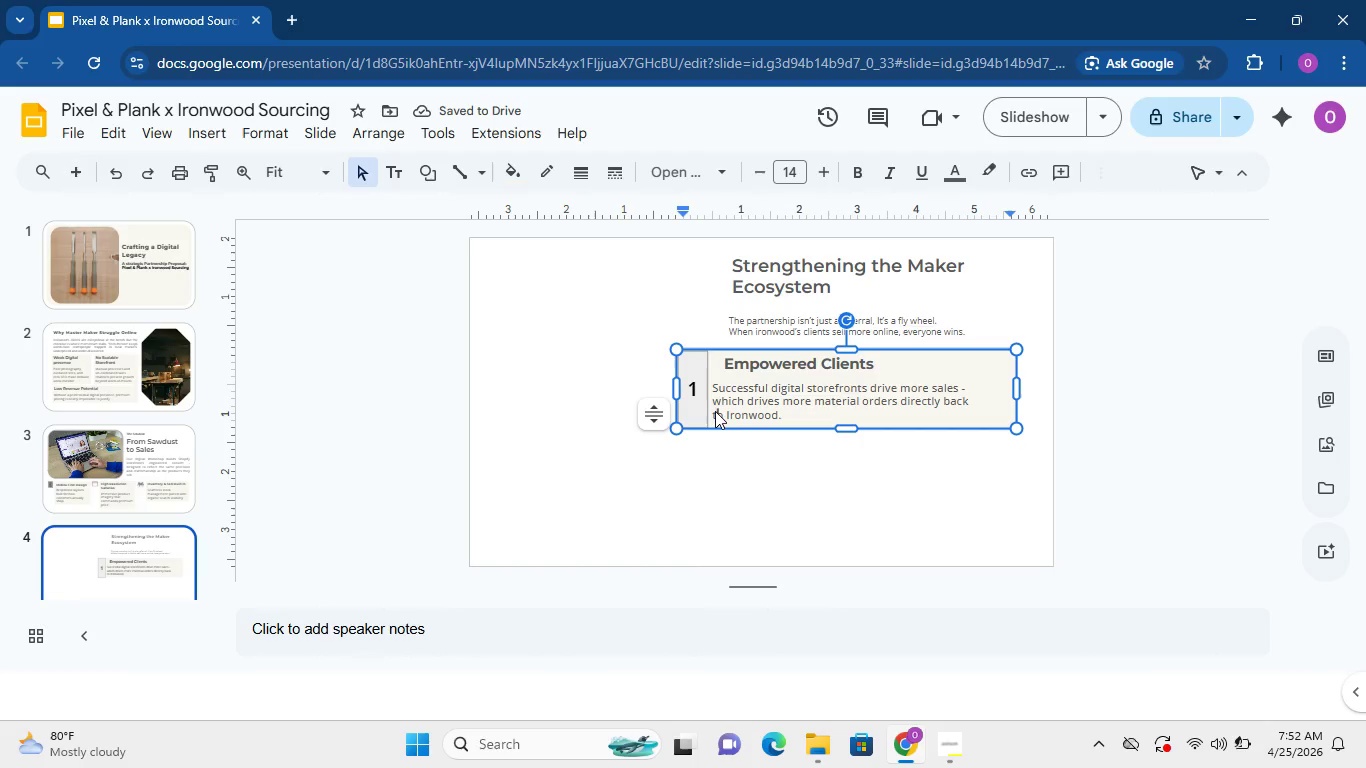 
left_click([715, 411])
 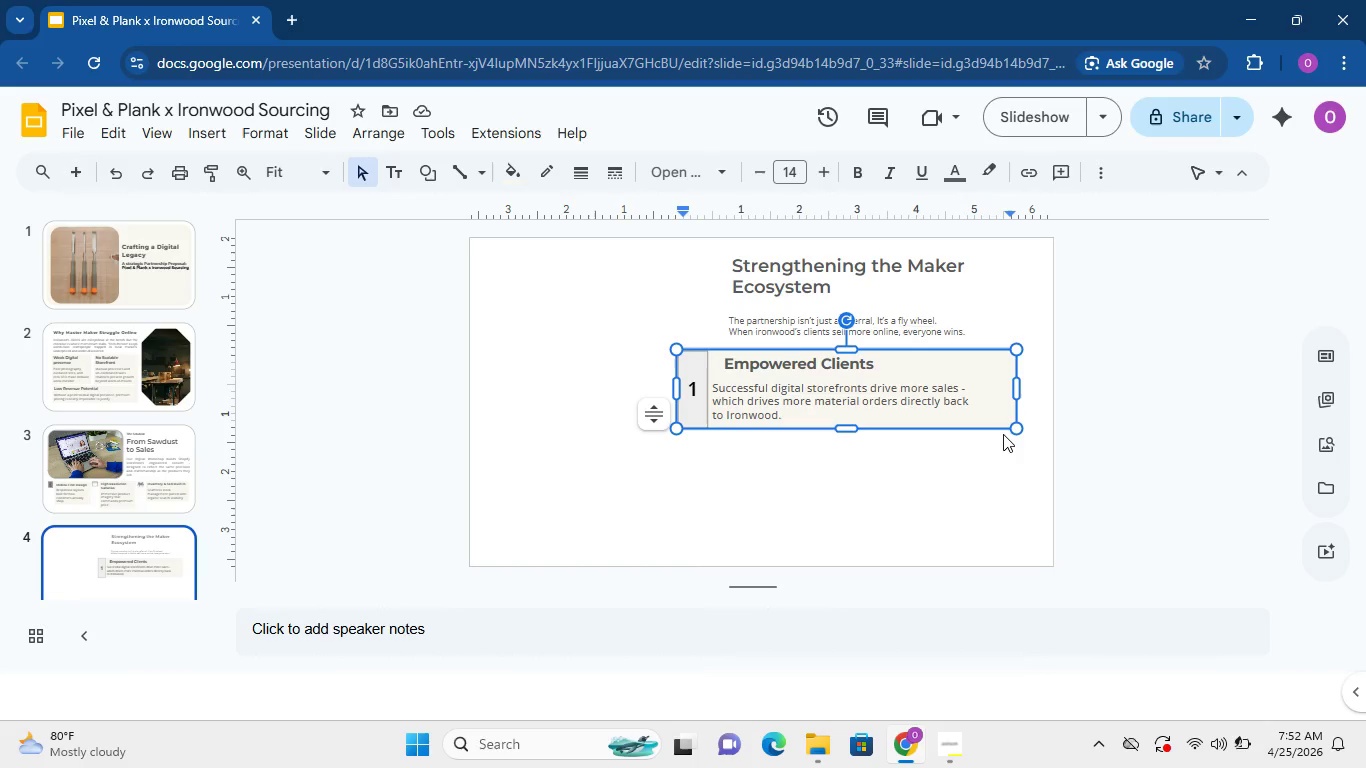 
key(ArrowLeft)
 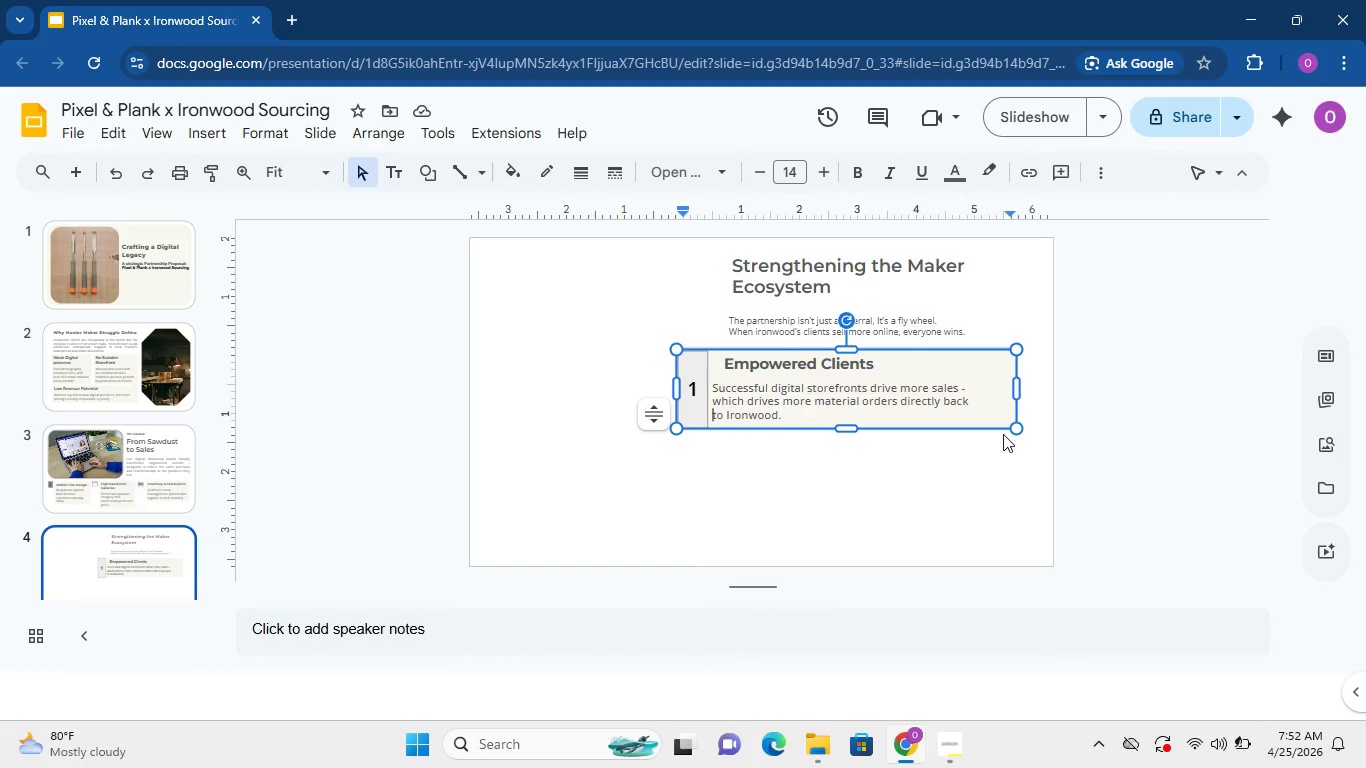 
key(Backspace)
key(Backspace)
key(Backspace)
key(Backspace)
key(Backspace)
key(Backspace)
key(Backspace)
key(Backspace)
key(Backspace)
key(Backspace)
key(Backspace)
key(Backspace)
key(Backspace)
key(Backspace)
key(Backspace)
key(Backspace)
key(Backspace)
key(Backspace)
type(back )
 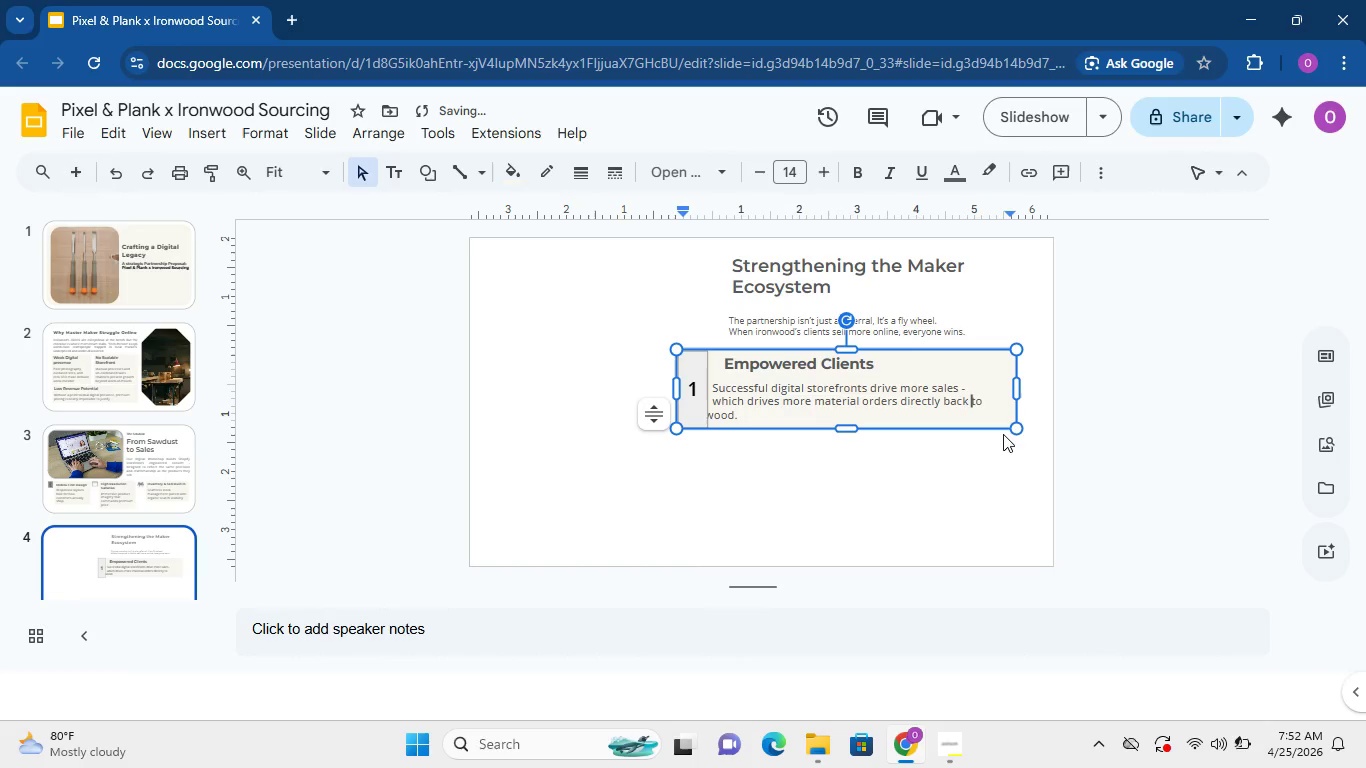 
key(ArrowRight)
 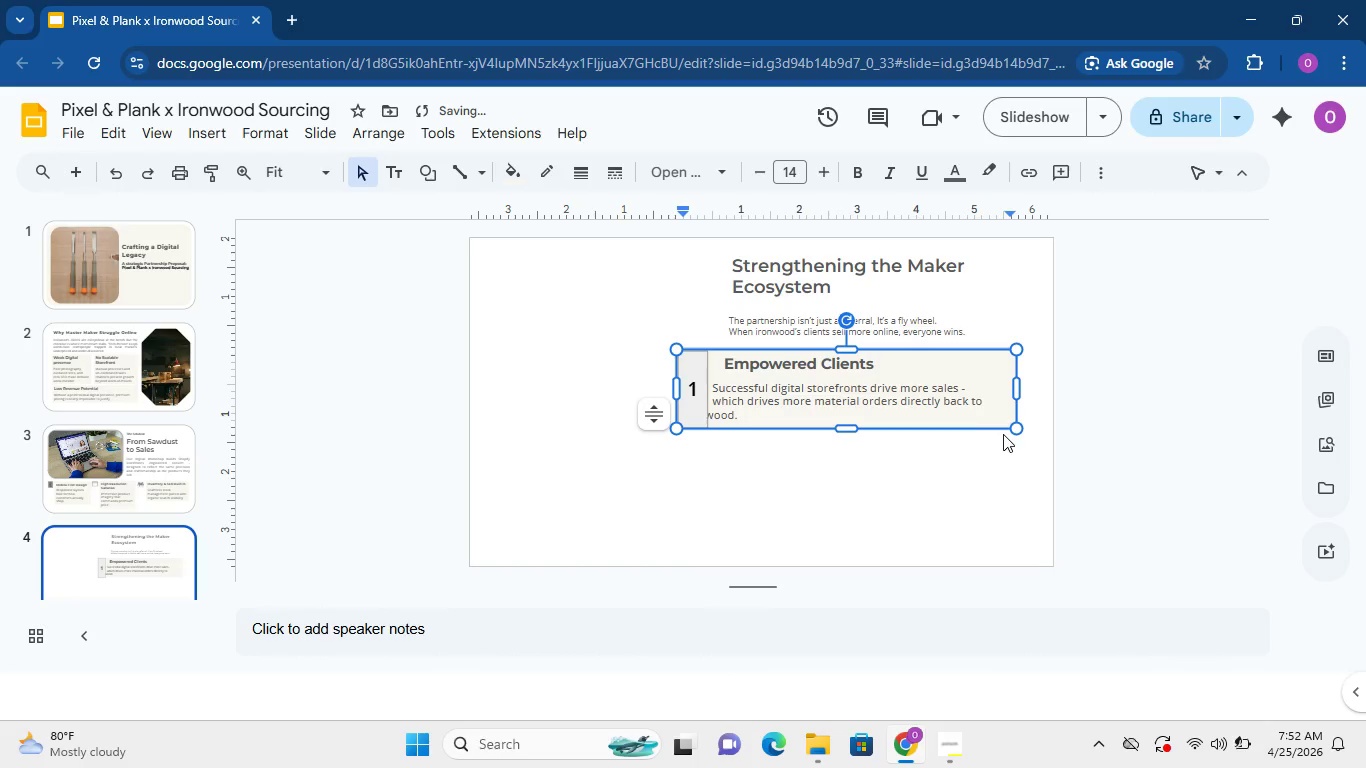 
key(ArrowRight)
 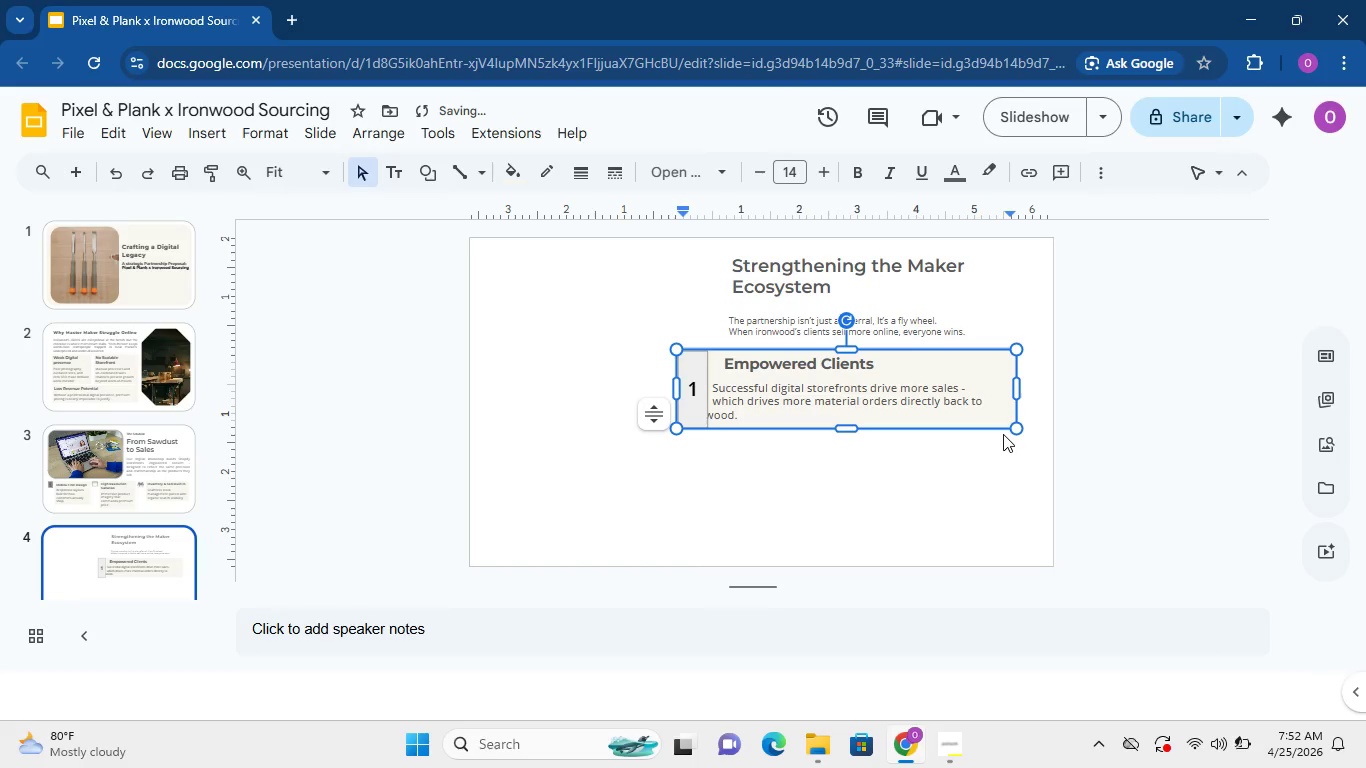 
key(ArrowRight)
 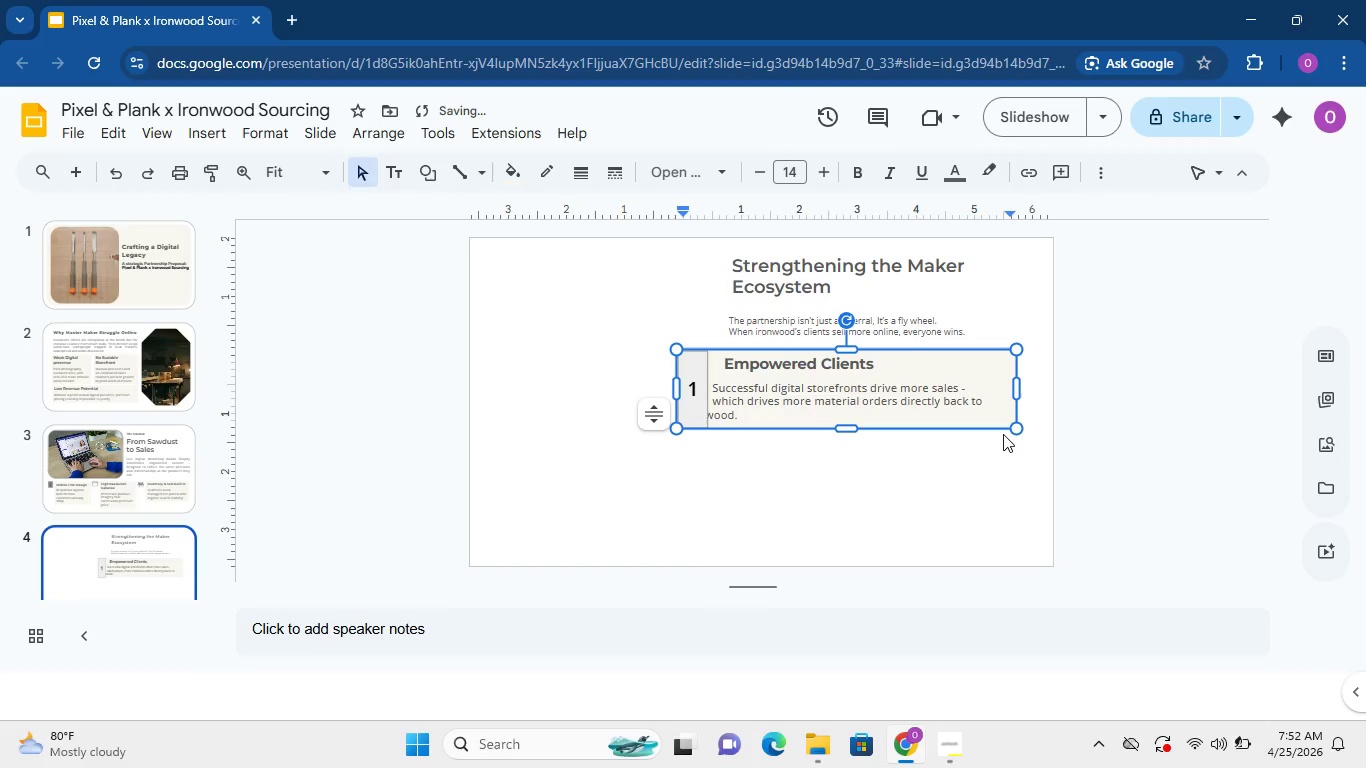 
key(ArrowRight)
 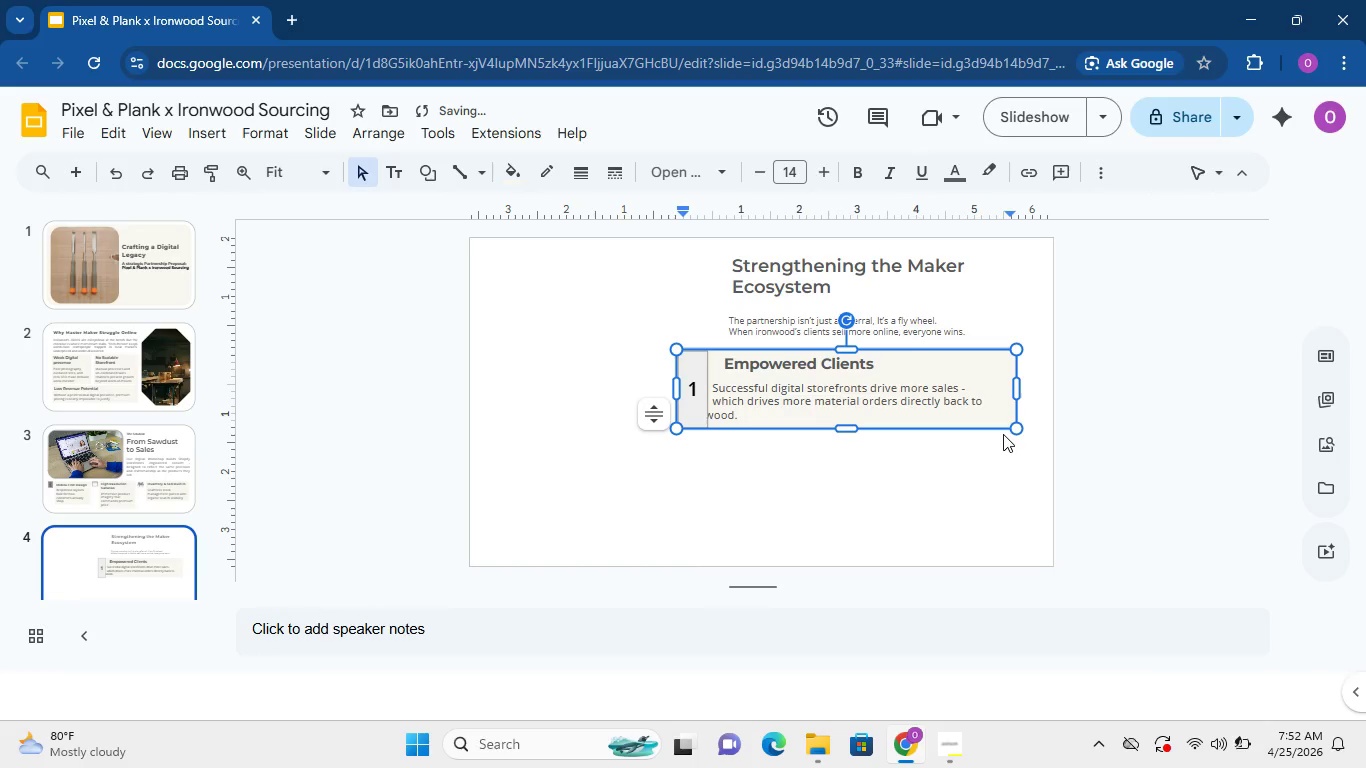 
key(ArrowRight)
 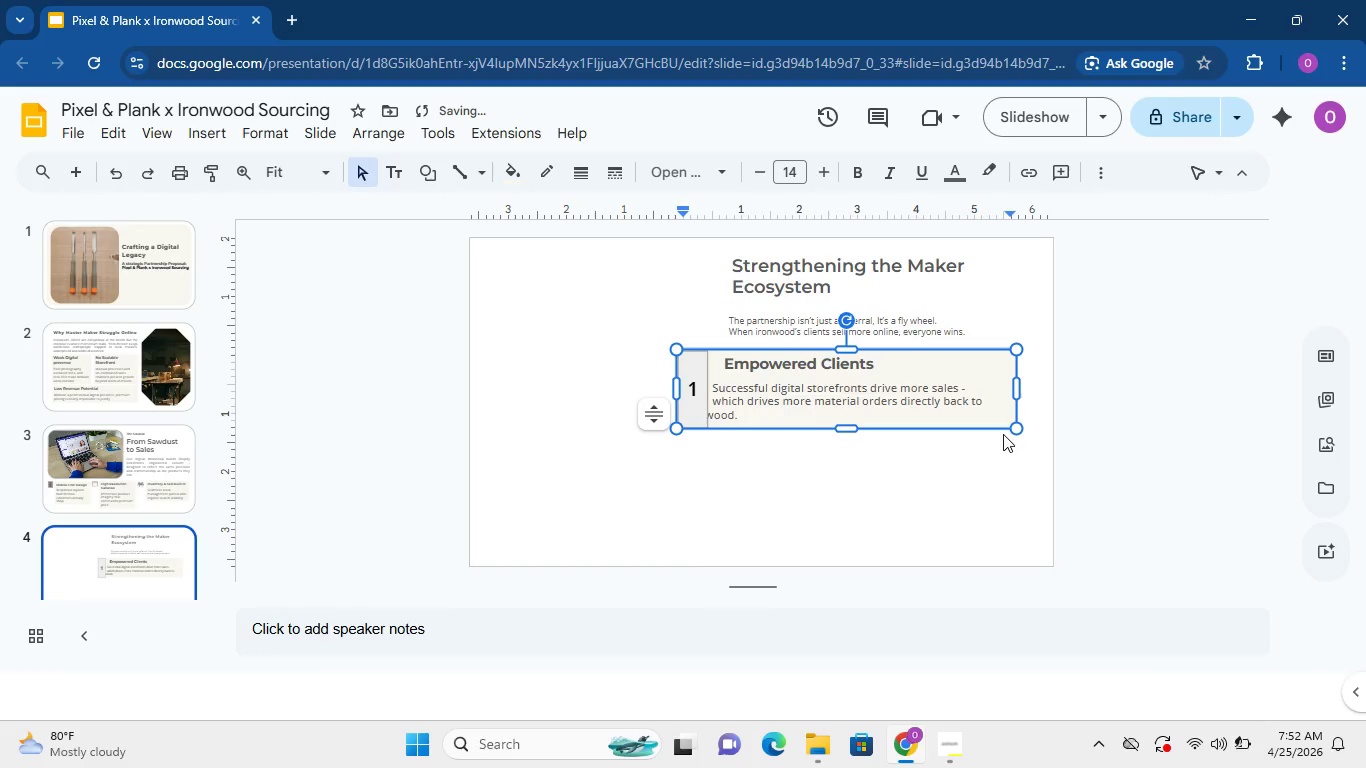 
key(ArrowRight)
 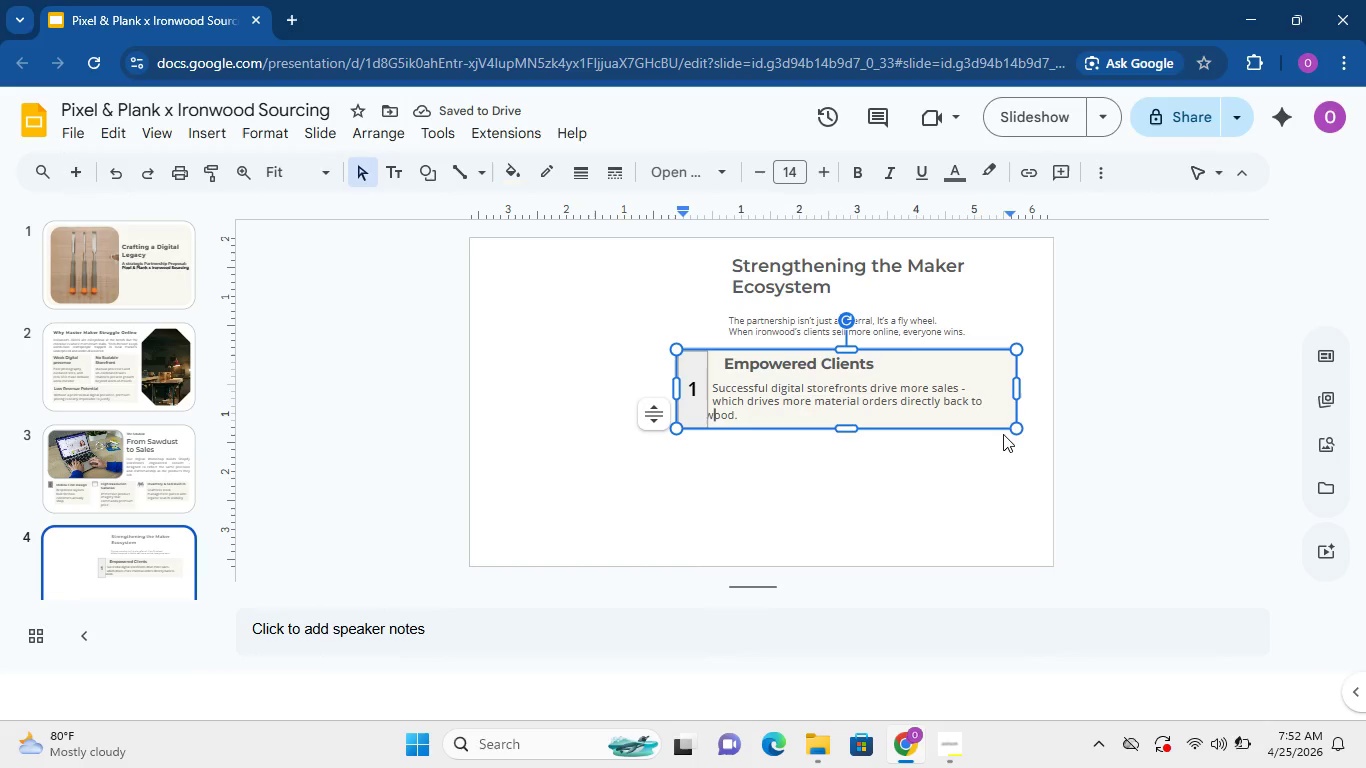 
key(ArrowRight)
 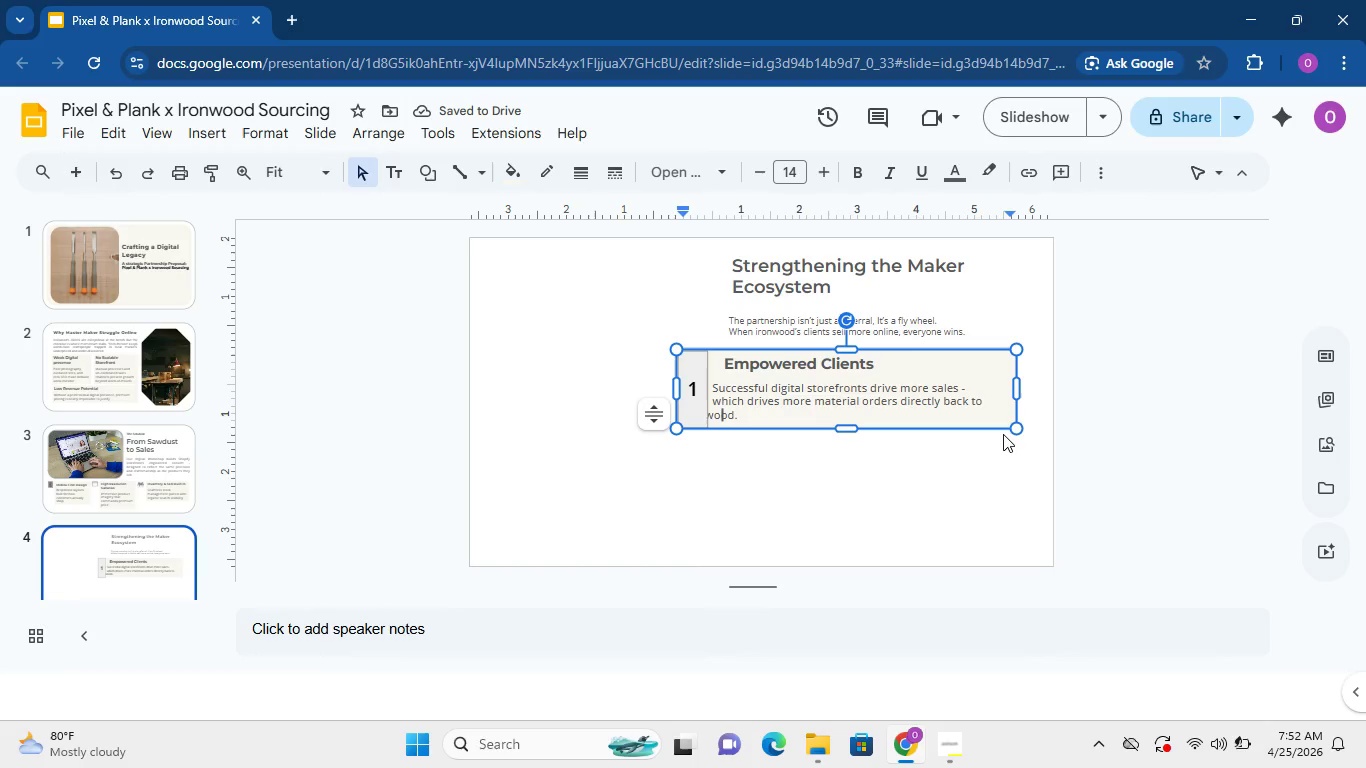 
key(ArrowRight)
 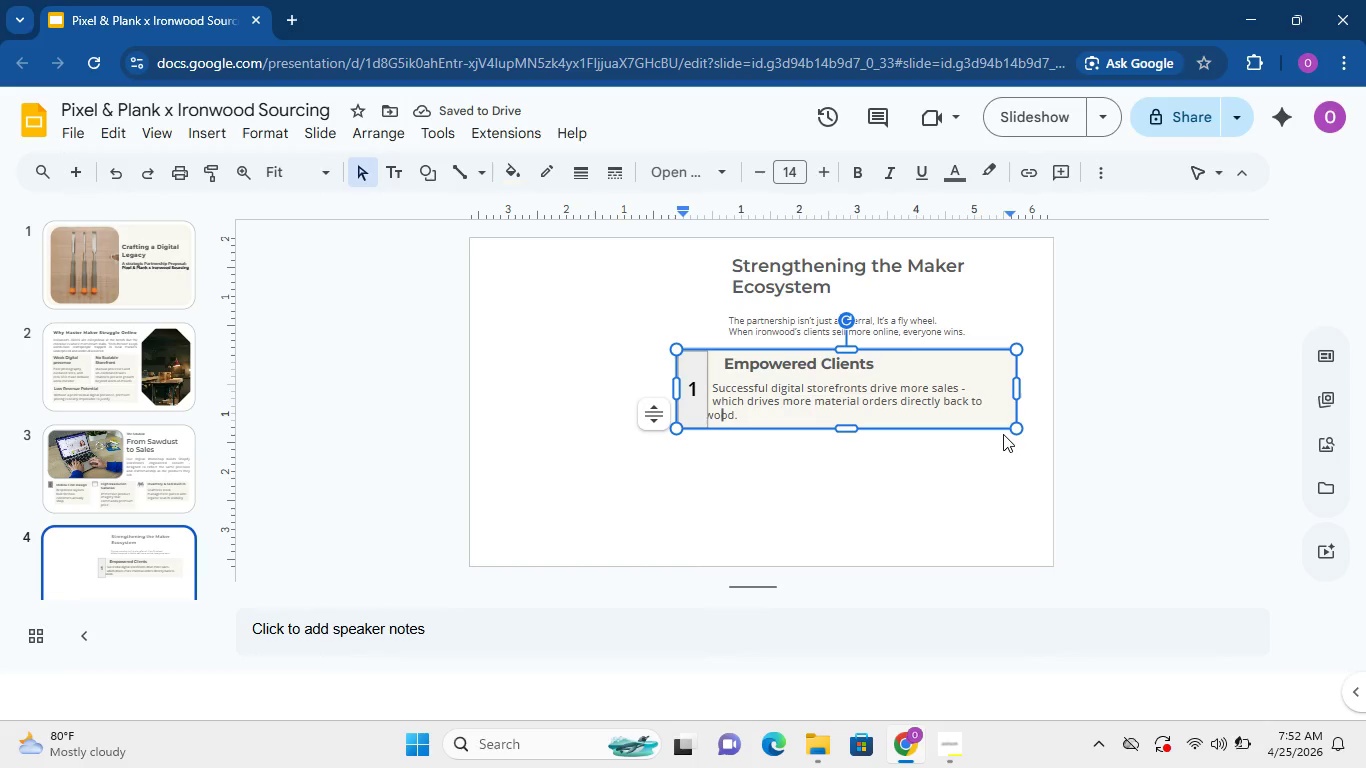 
key(ArrowRight)
 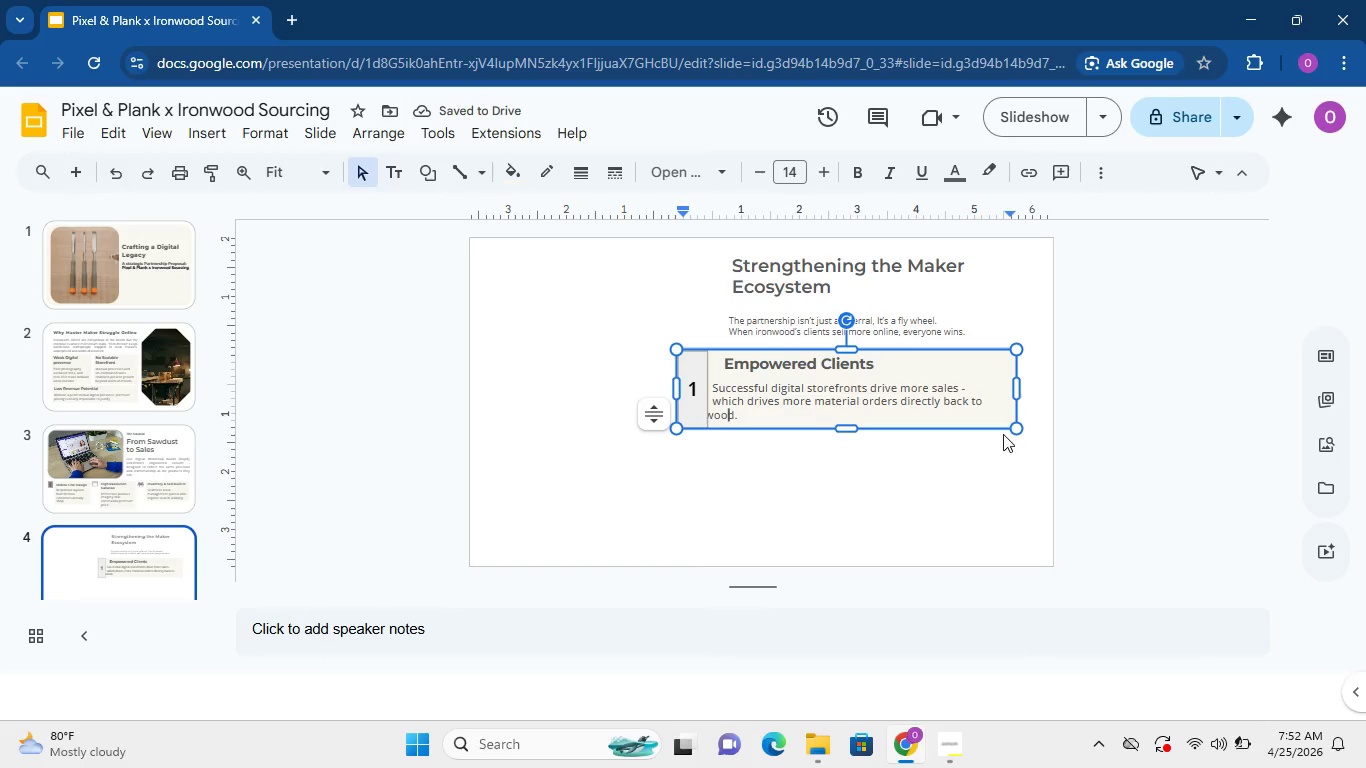 
key(ArrowRight)
 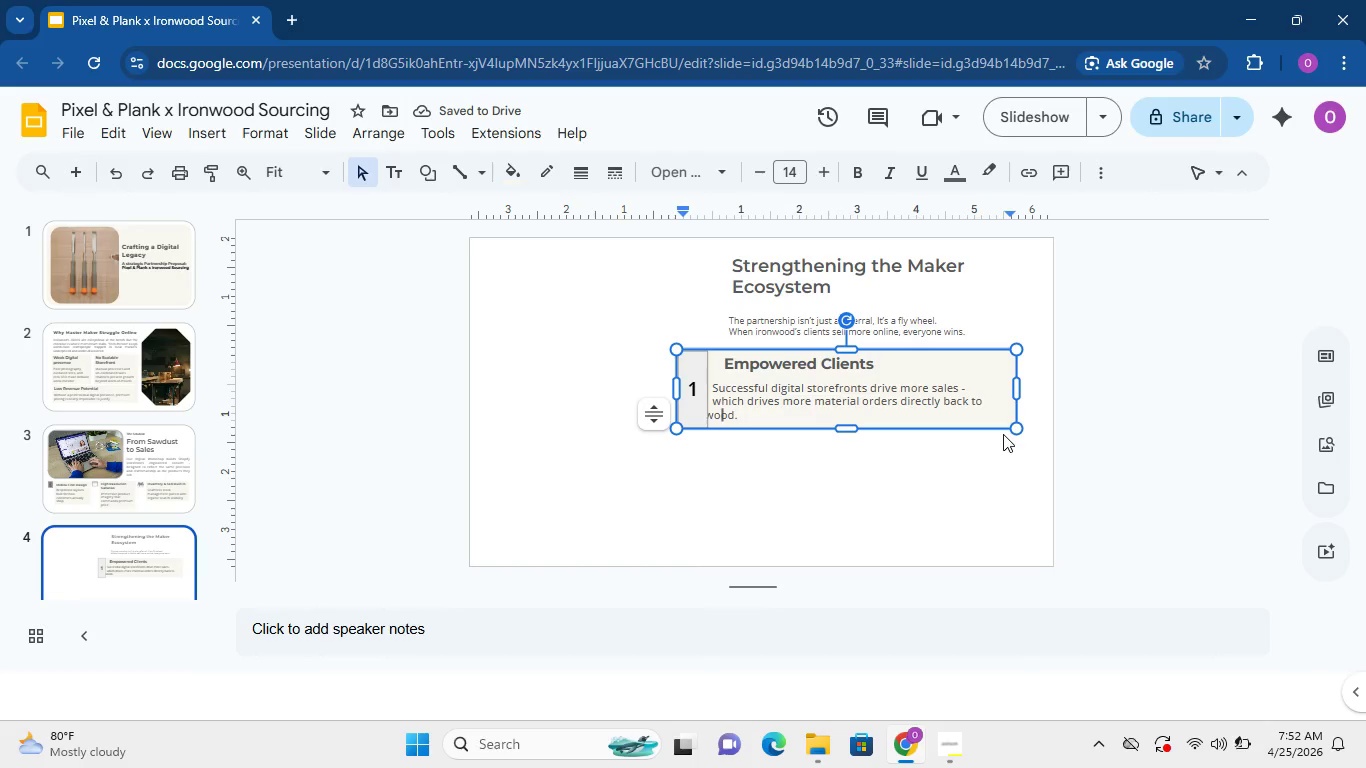 
key(ArrowLeft)
 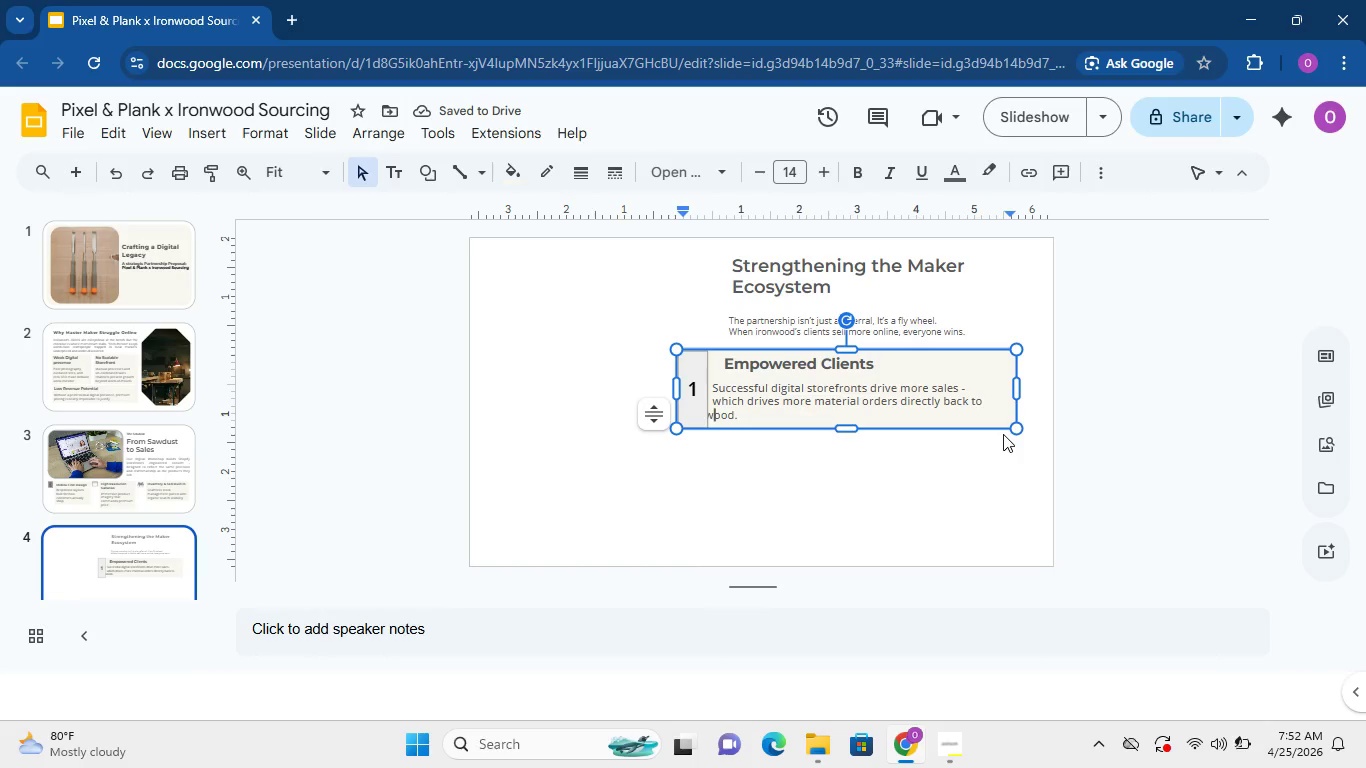 
key(ArrowLeft)
 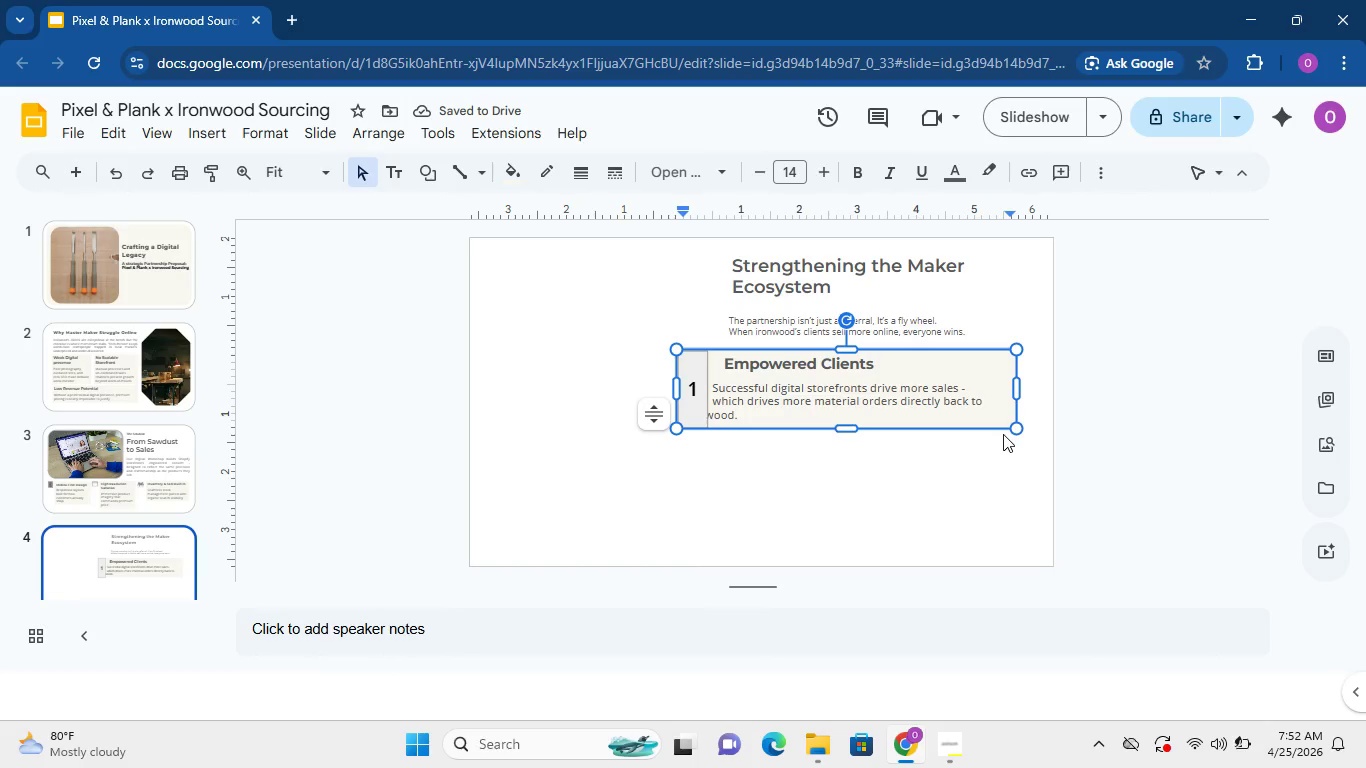 
key(ArrowLeft)
 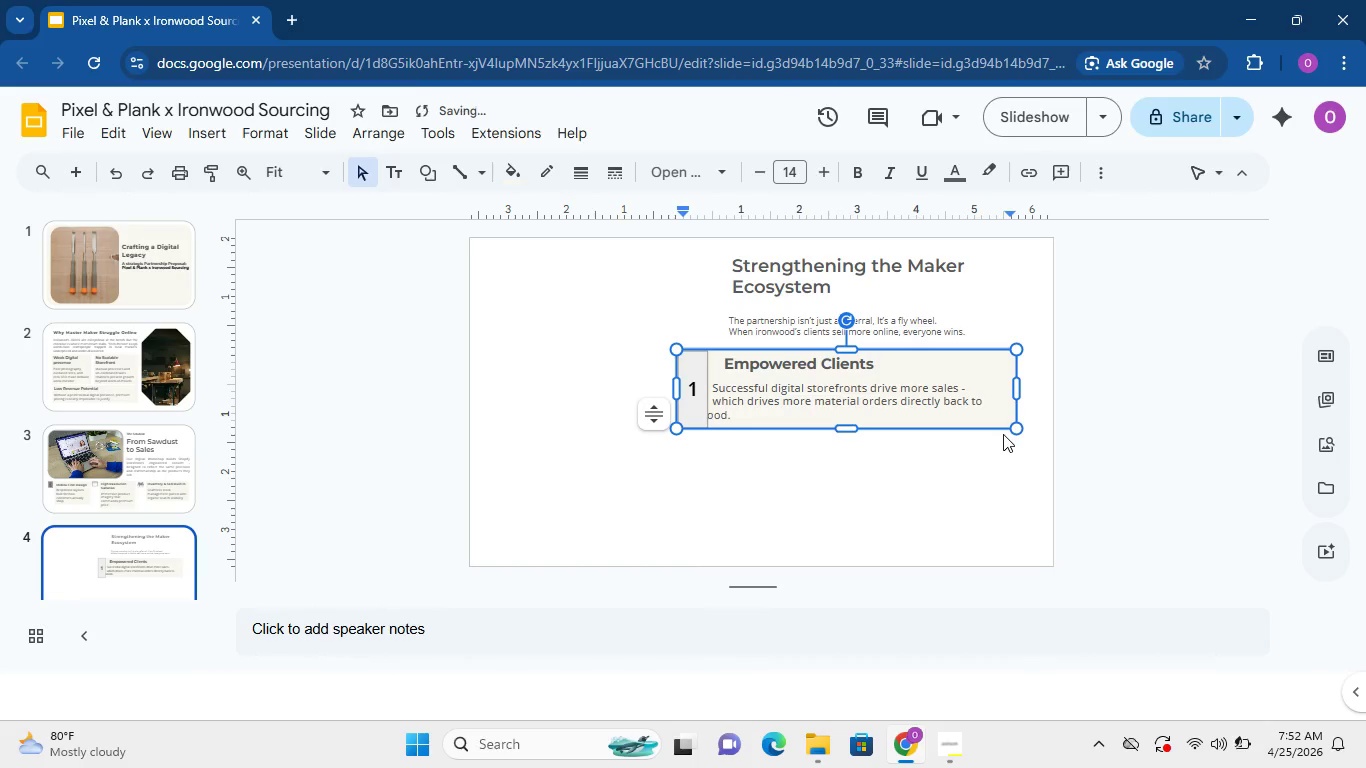 
key(Backspace)
 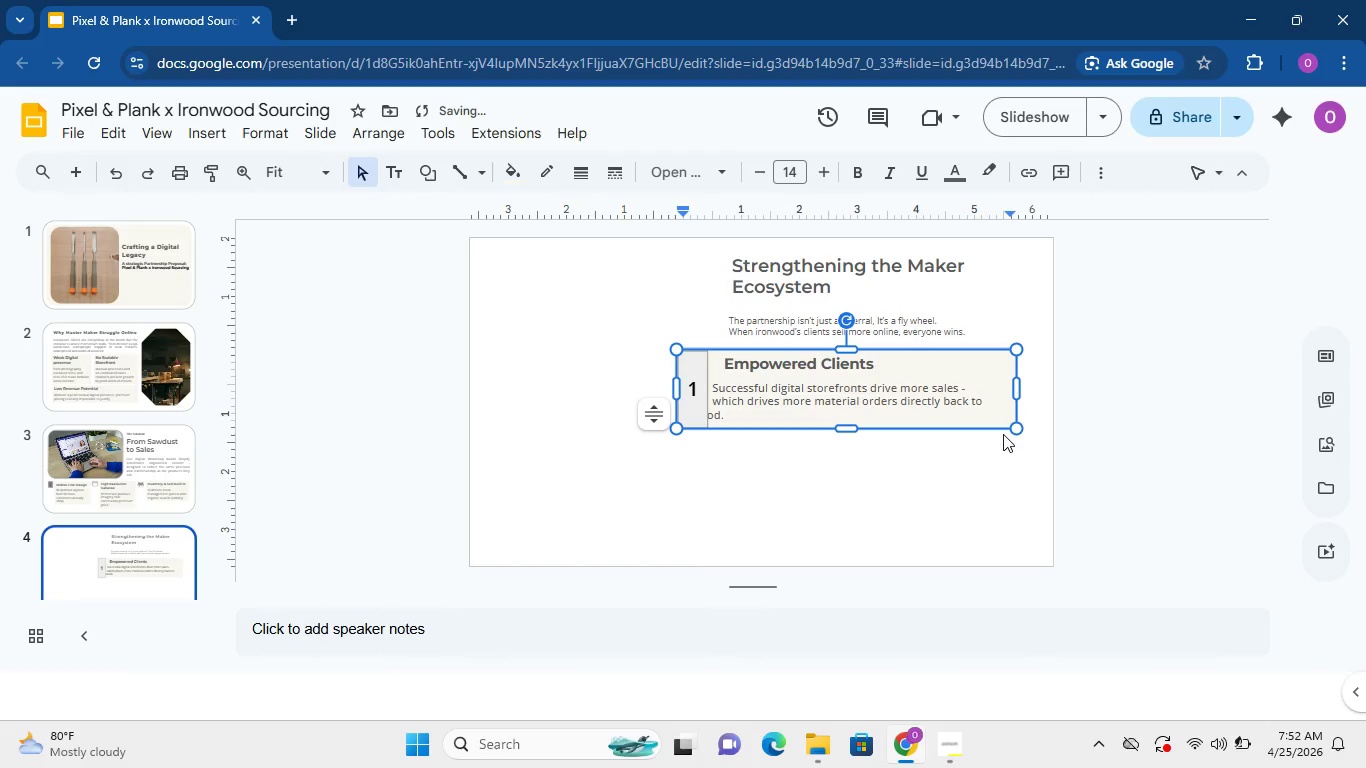 
key(Backspace)
 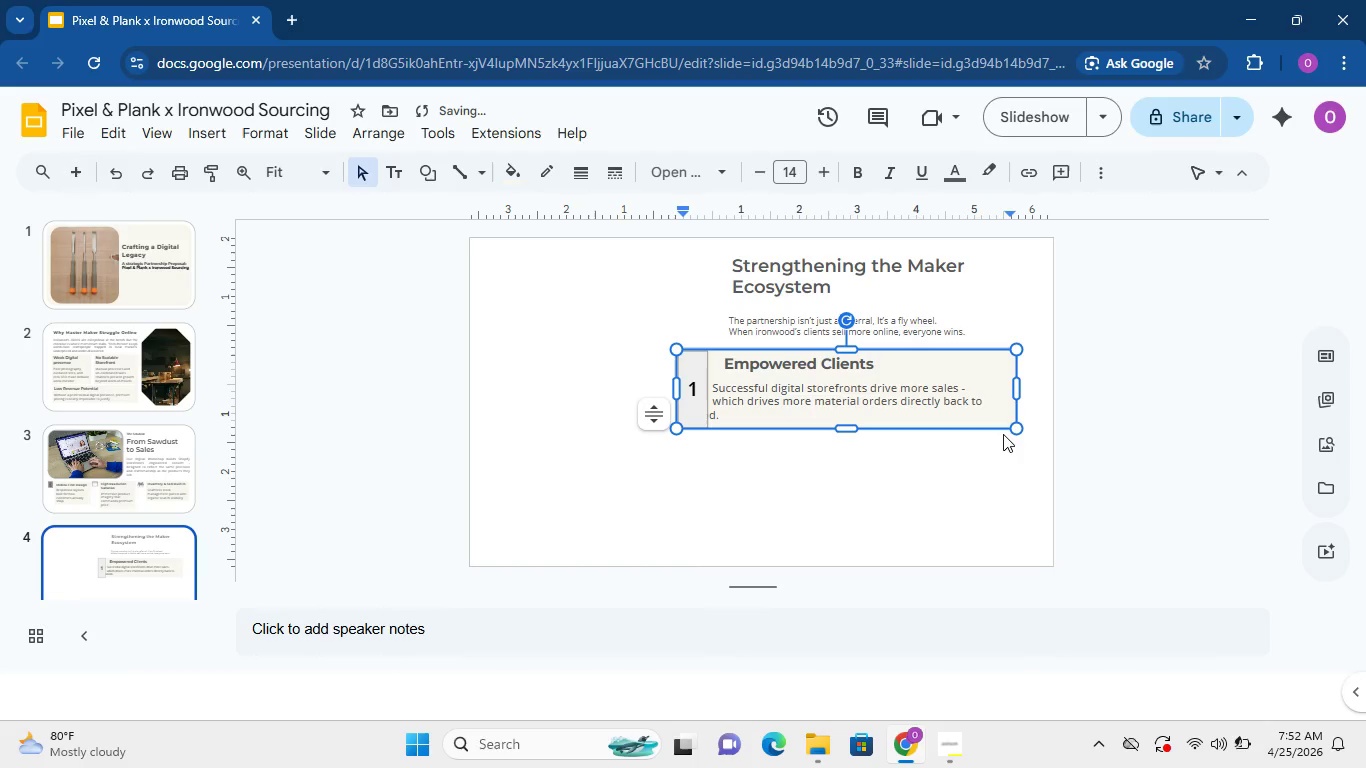 
key(Backspace)
 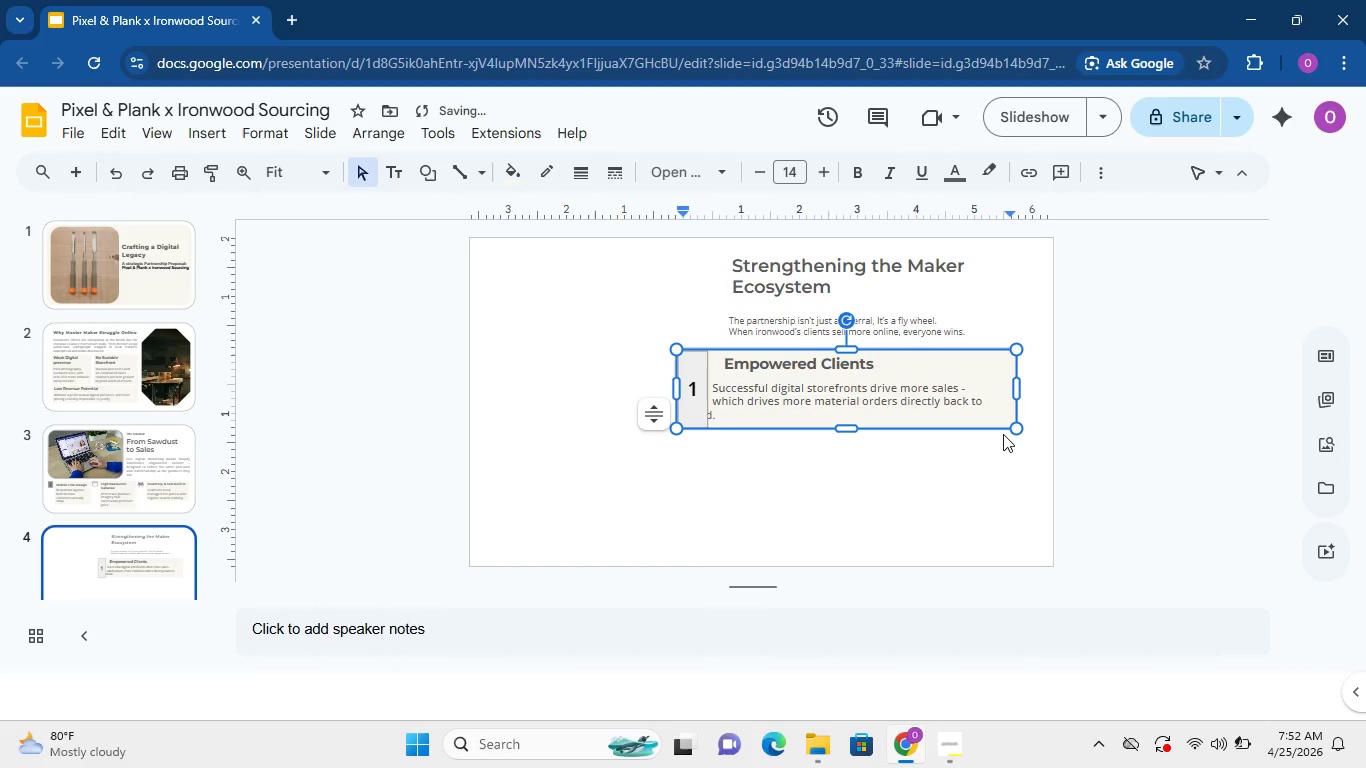 
key(Backspace)
 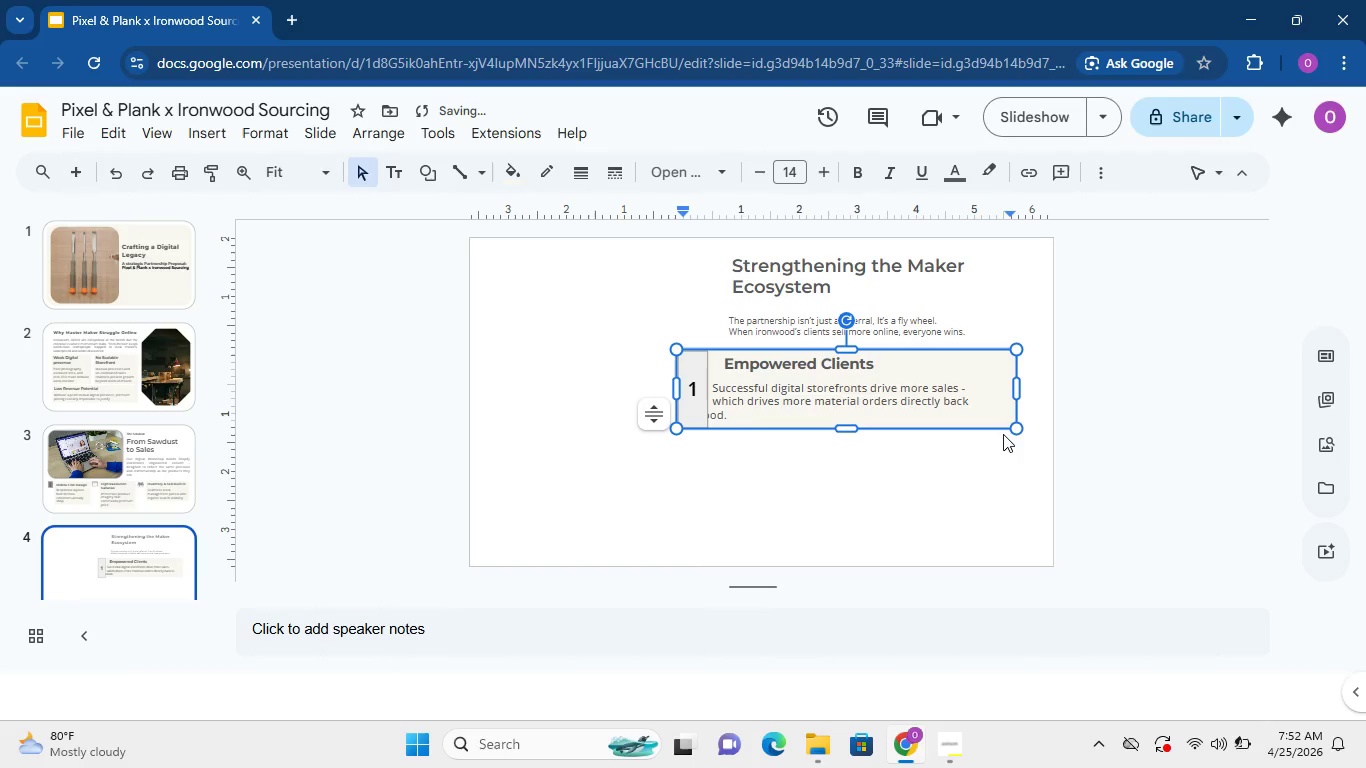 
key(Backspace)
 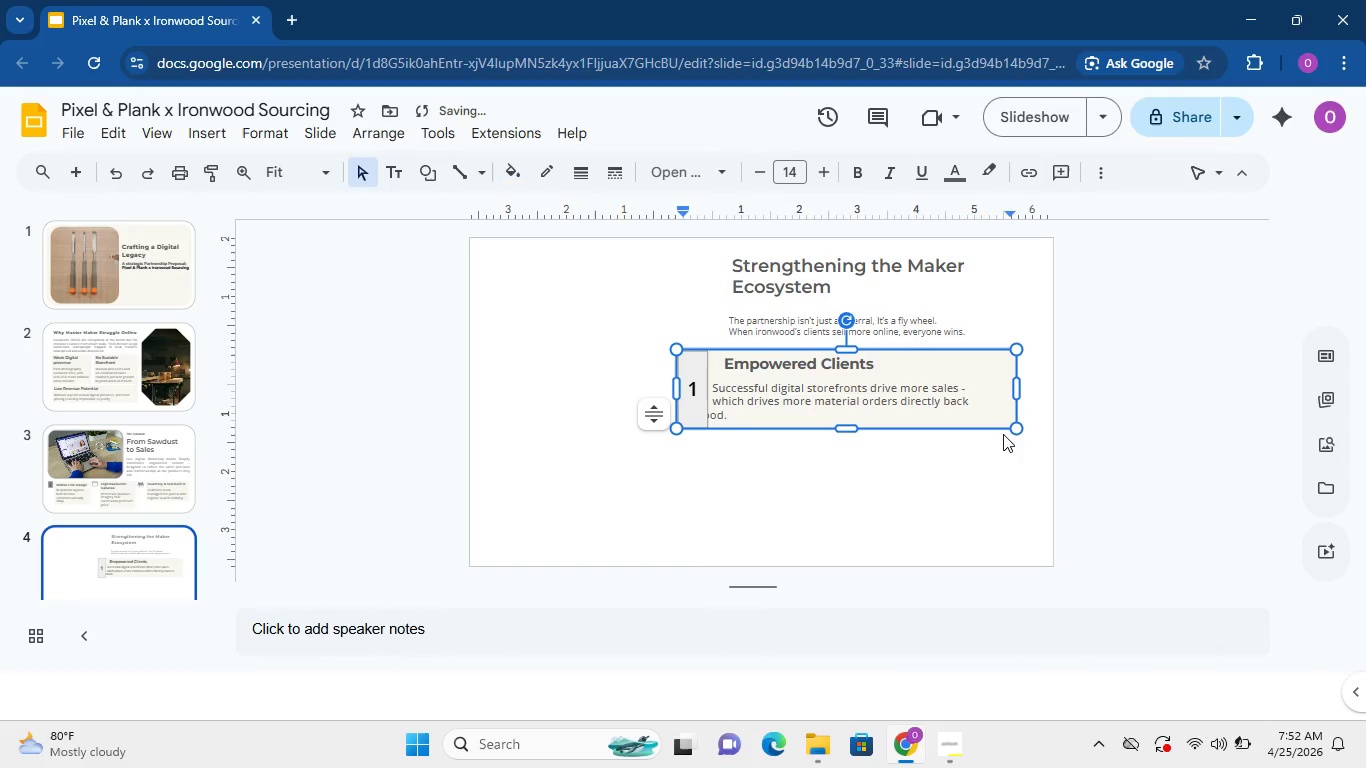 
key(Space)
 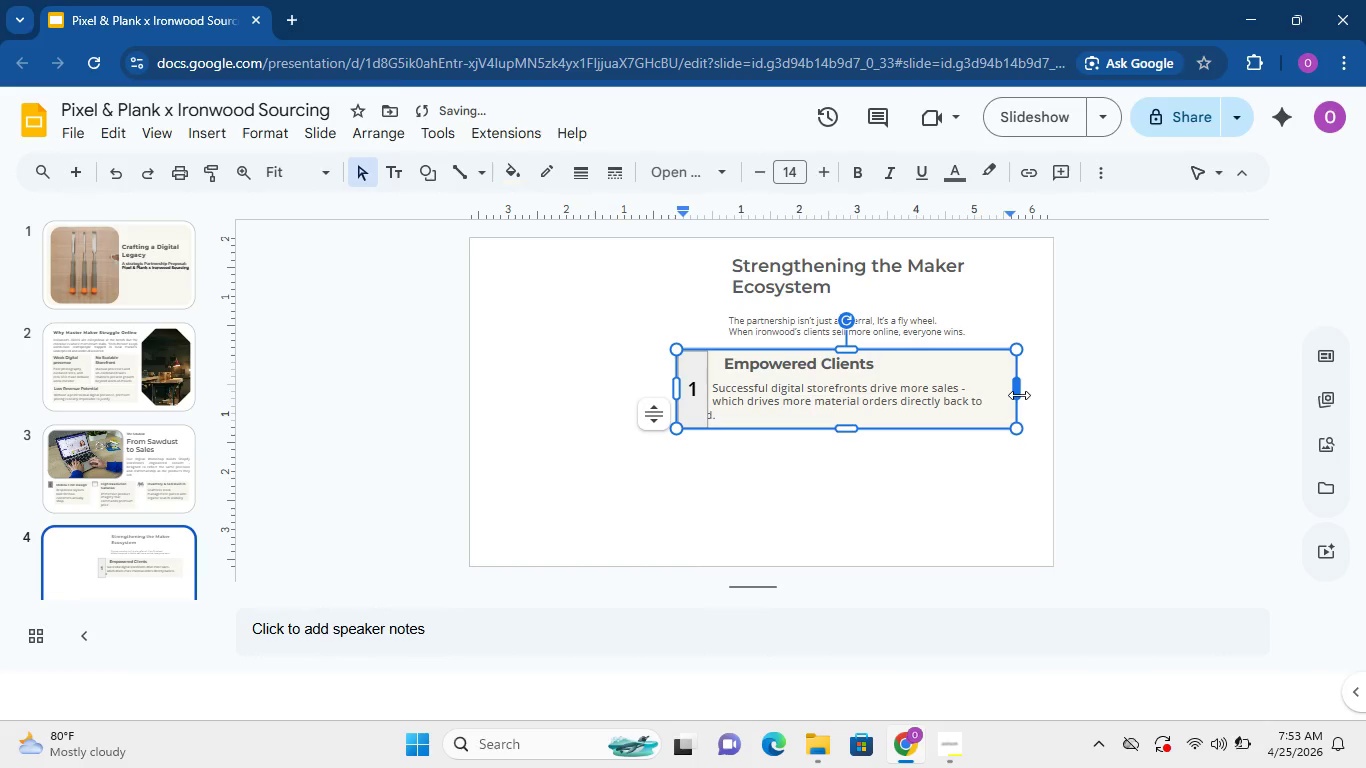 
left_click_drag(start_coordinate=[1019, 395], to_coordinate=[1032, 393])
 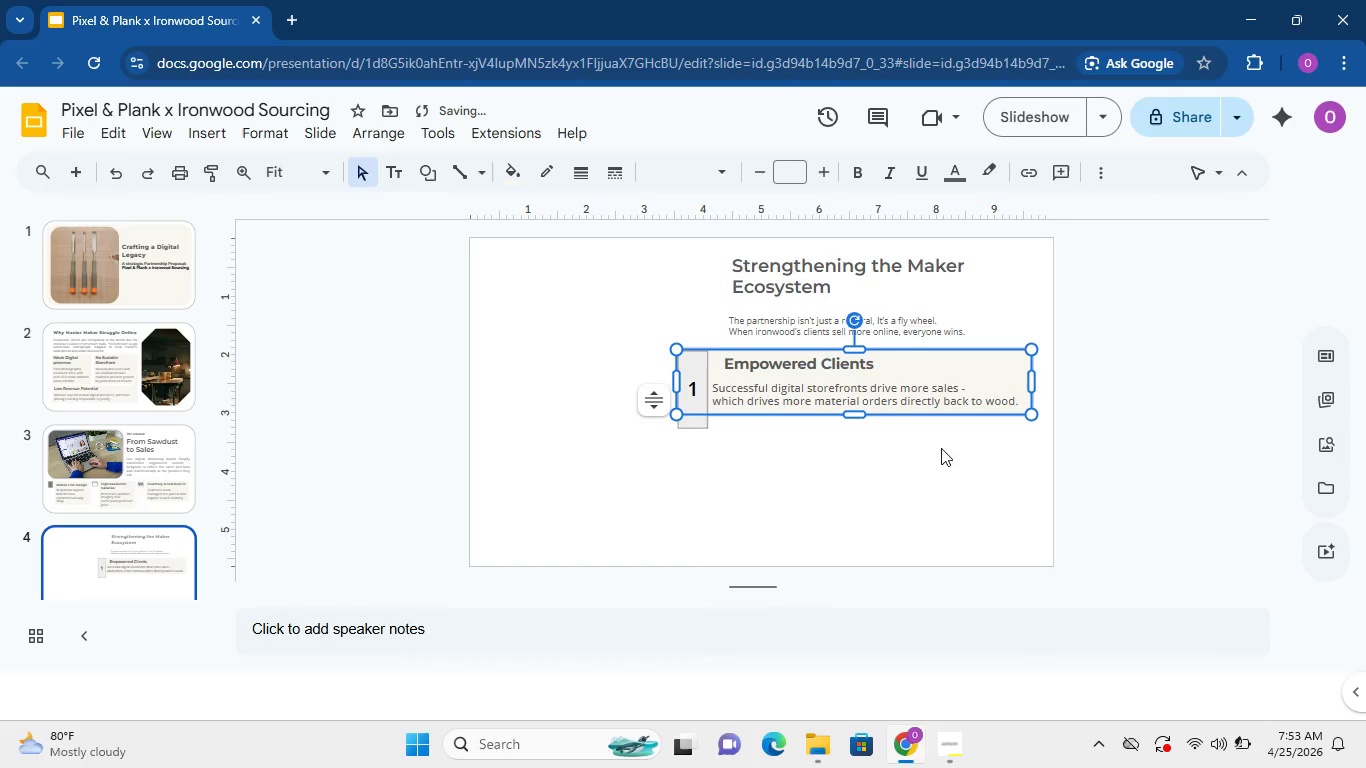 
left_click([907, 439])
 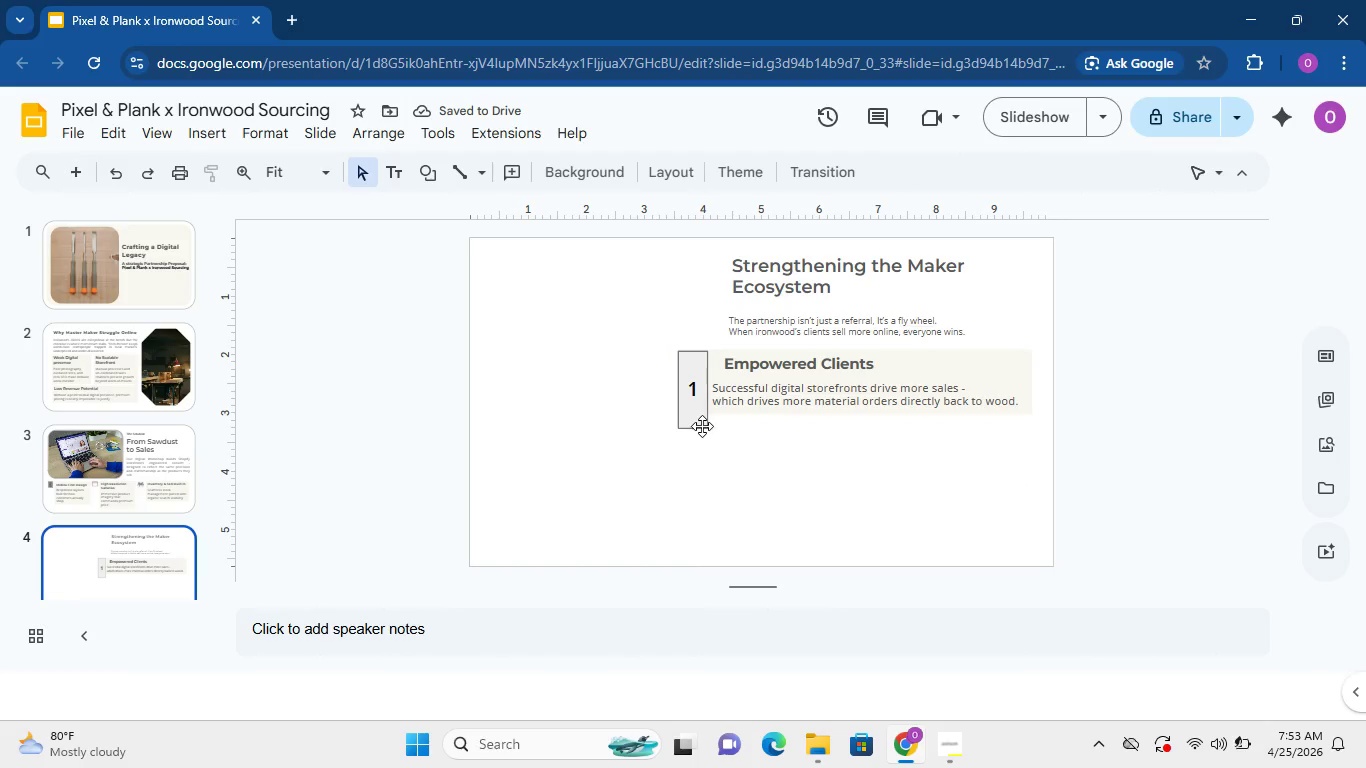 
left_click([702, 426])
 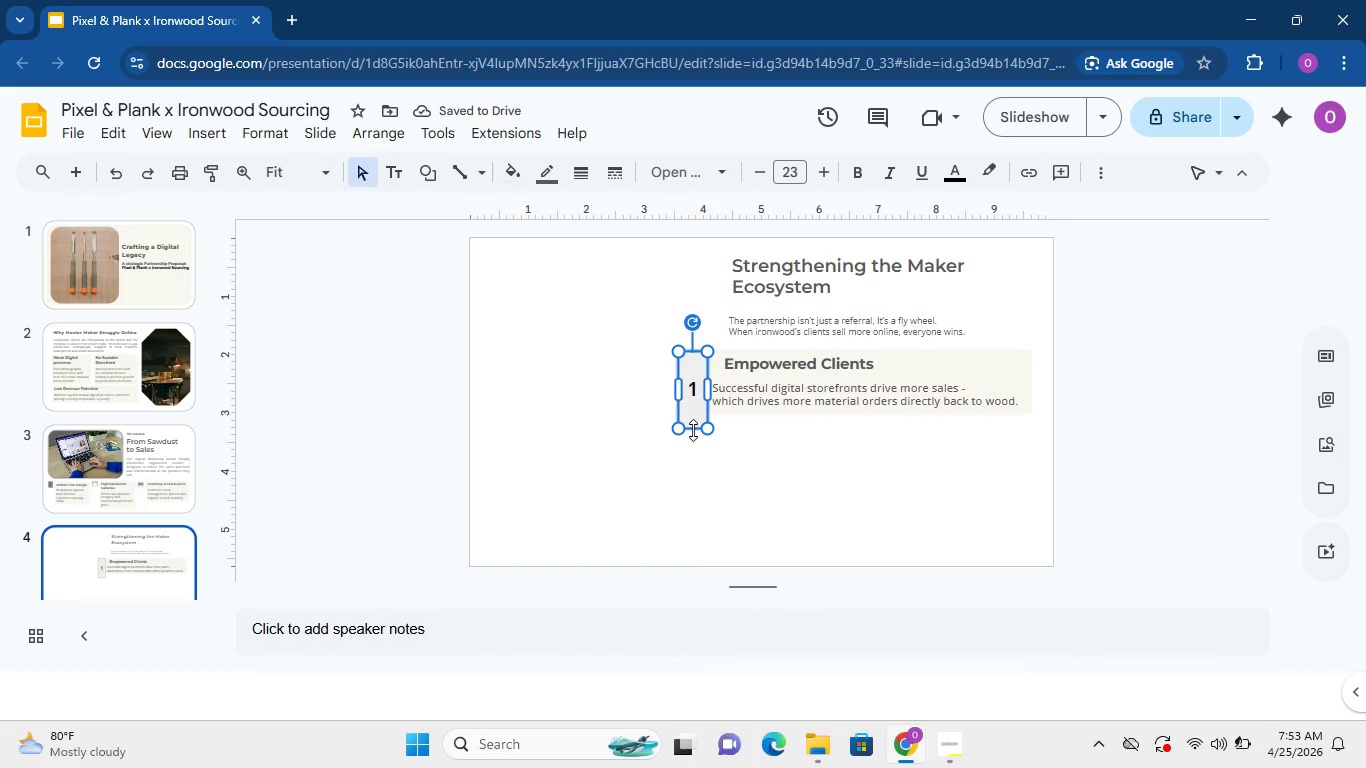 
left_click_drag(start_coordinate=[693, 430], to_coordinate=[688, 411])
 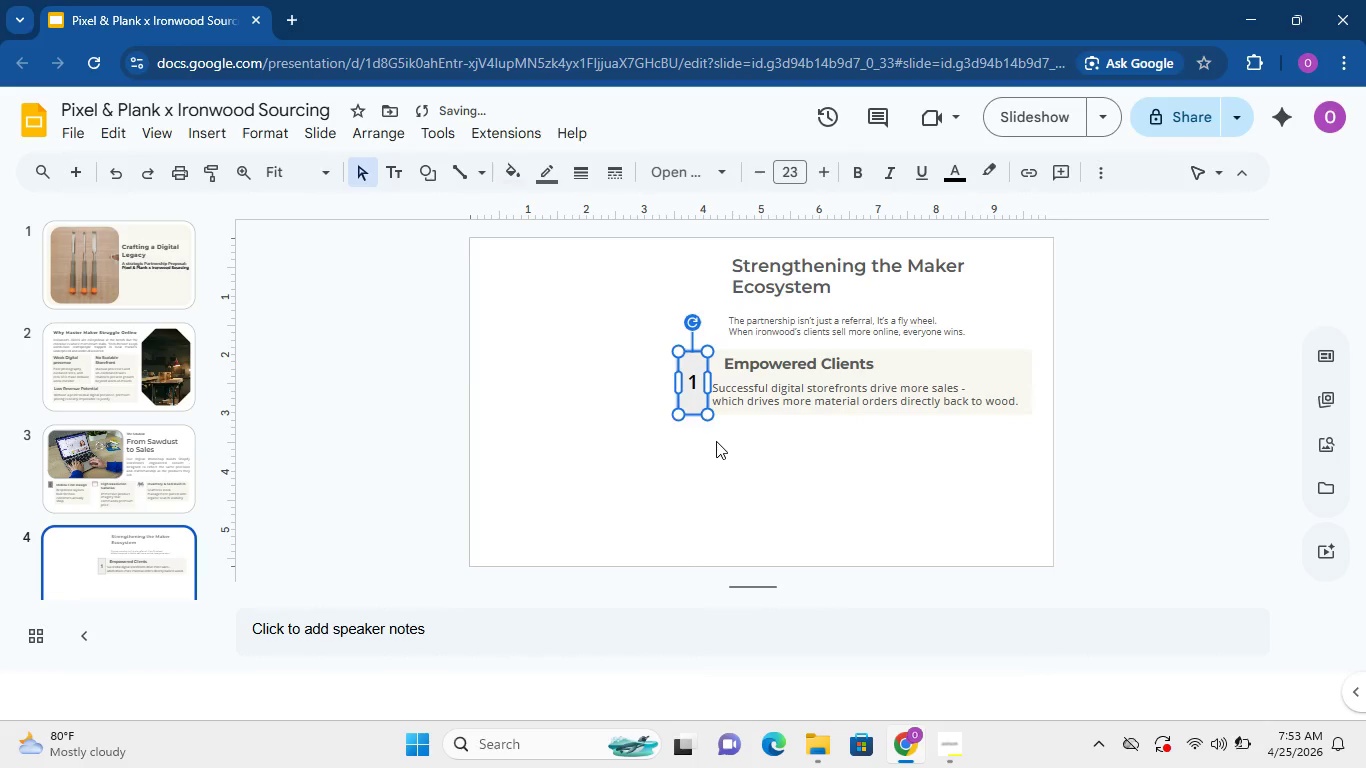 
left_click([716, 441])
 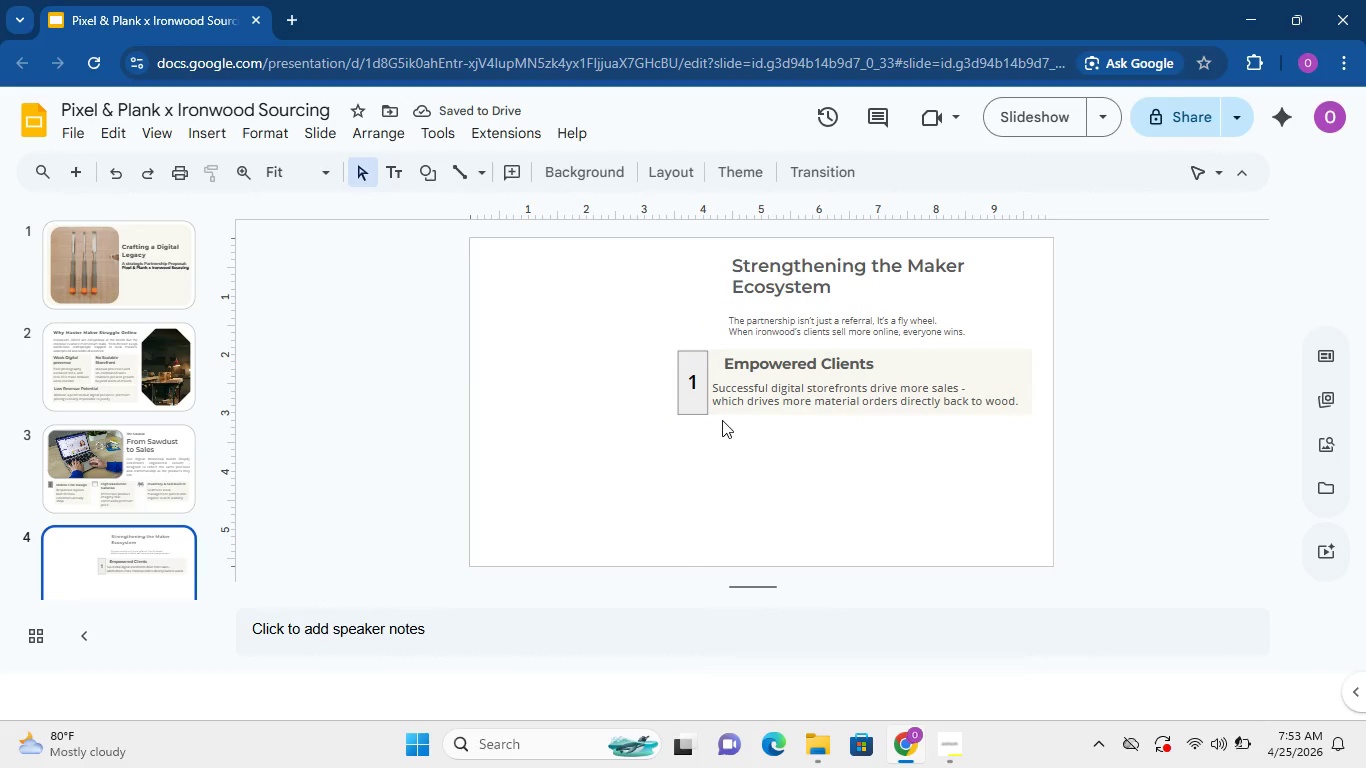 
left_click([731, 409])
 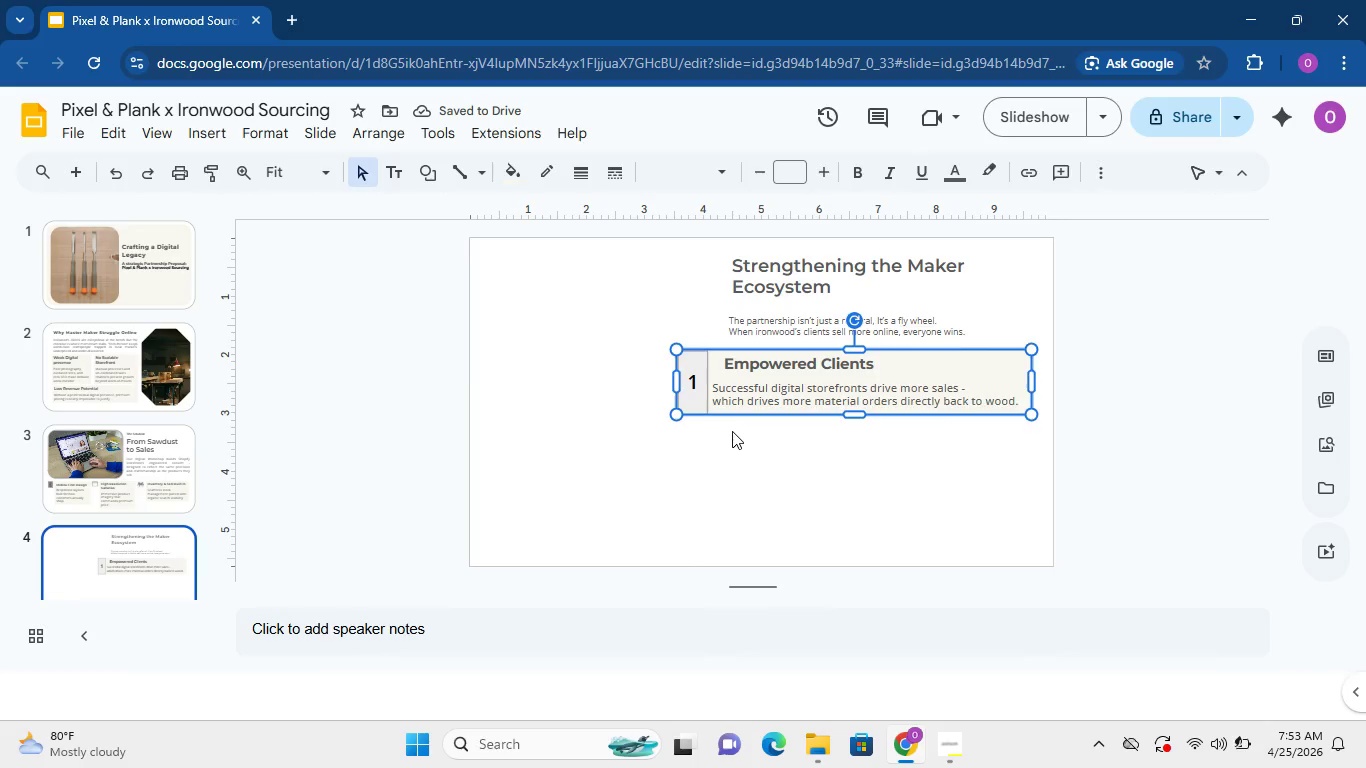 
left_click([732, 431])
 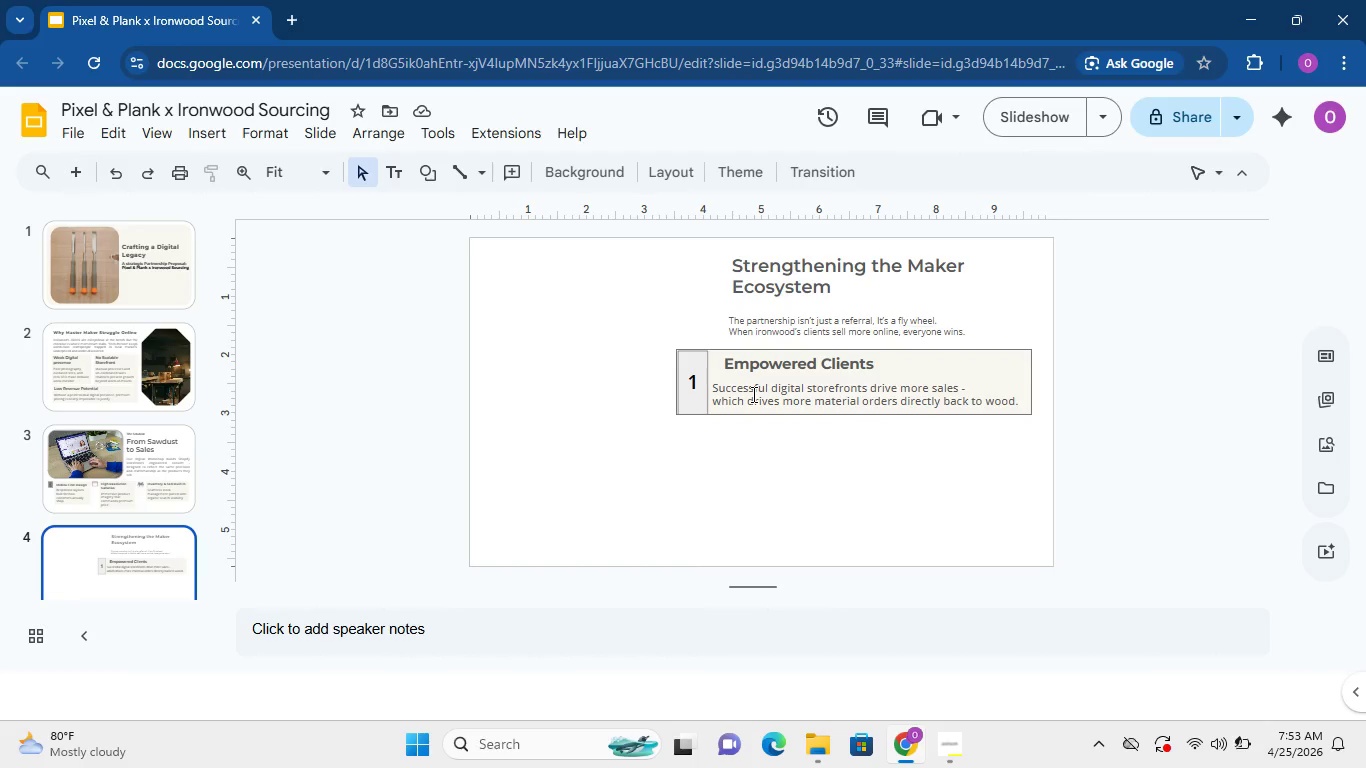 
left_click([752, 394])
 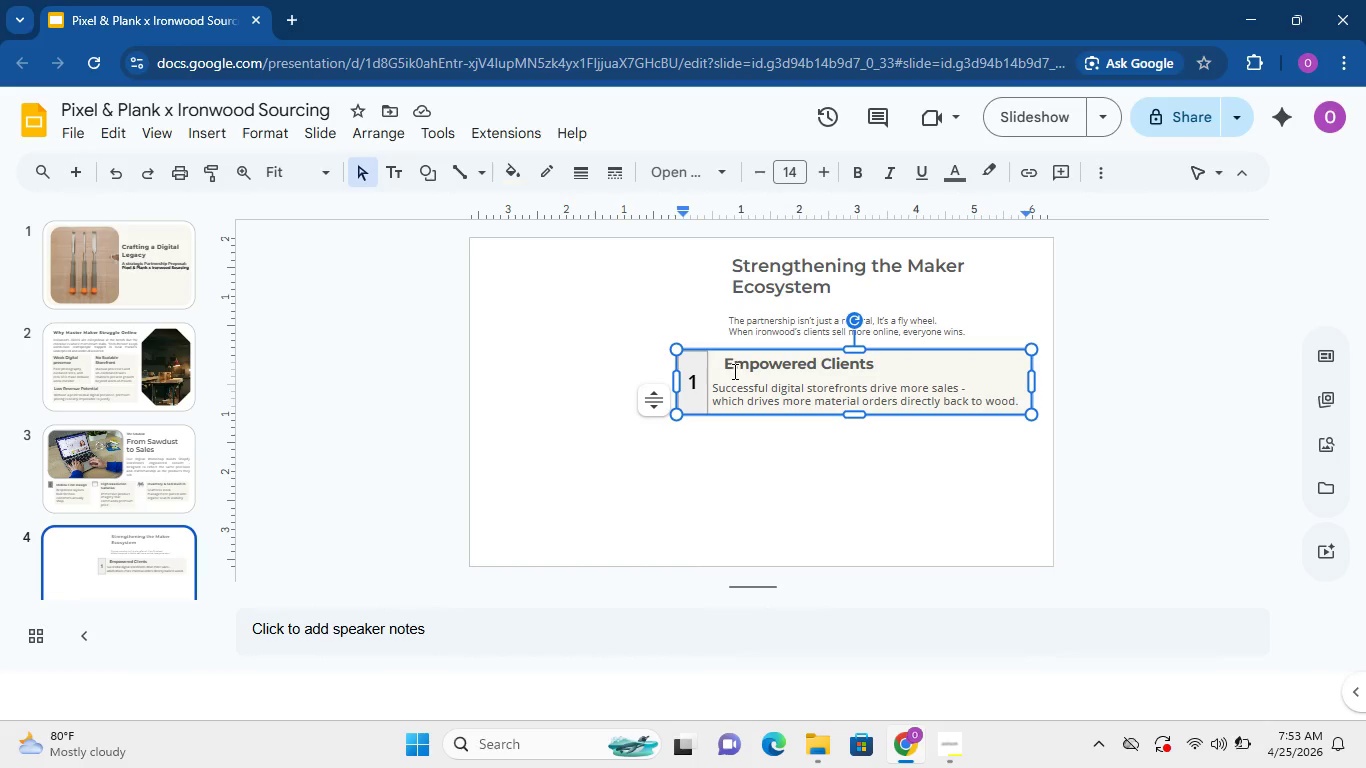 
key(Control+ControlLeft)
 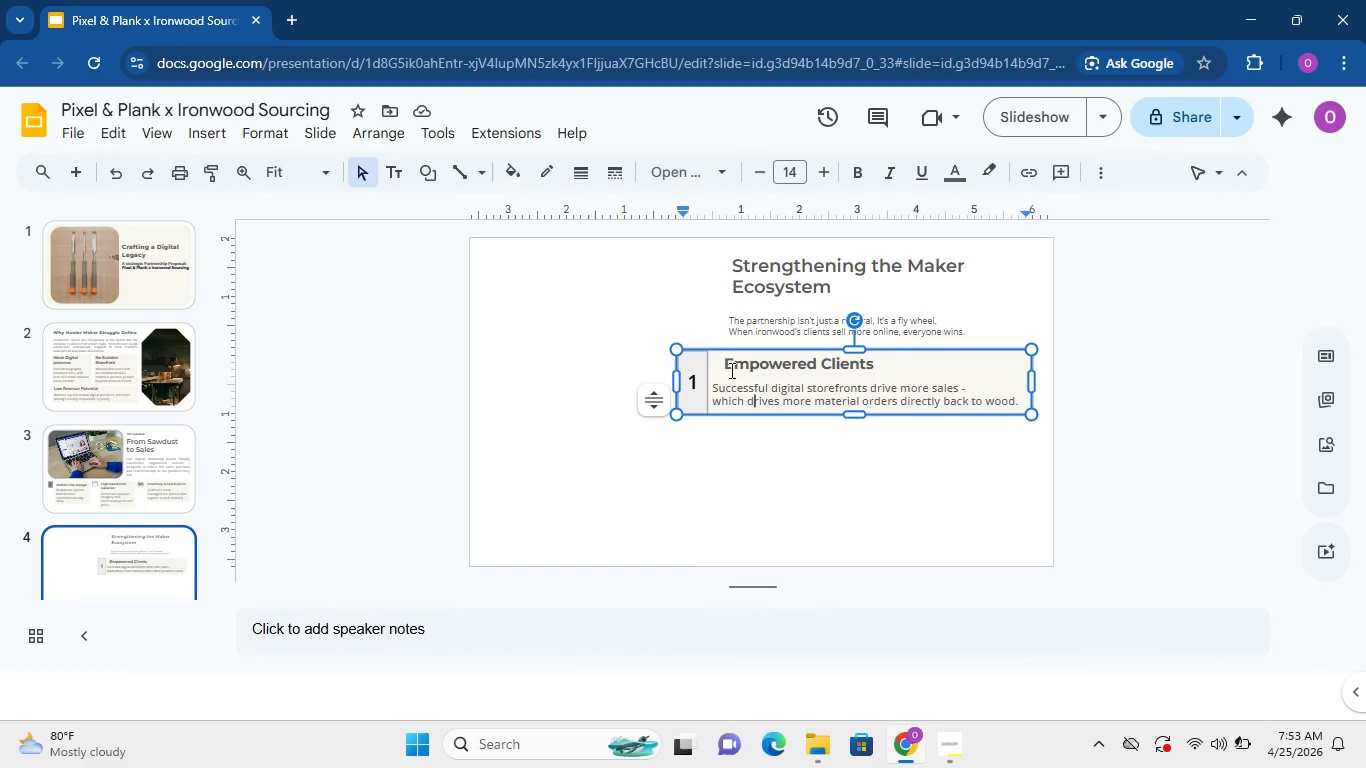 
hold_key(key=ControlLeft, duration=1.51)
left_click([704, 374])
 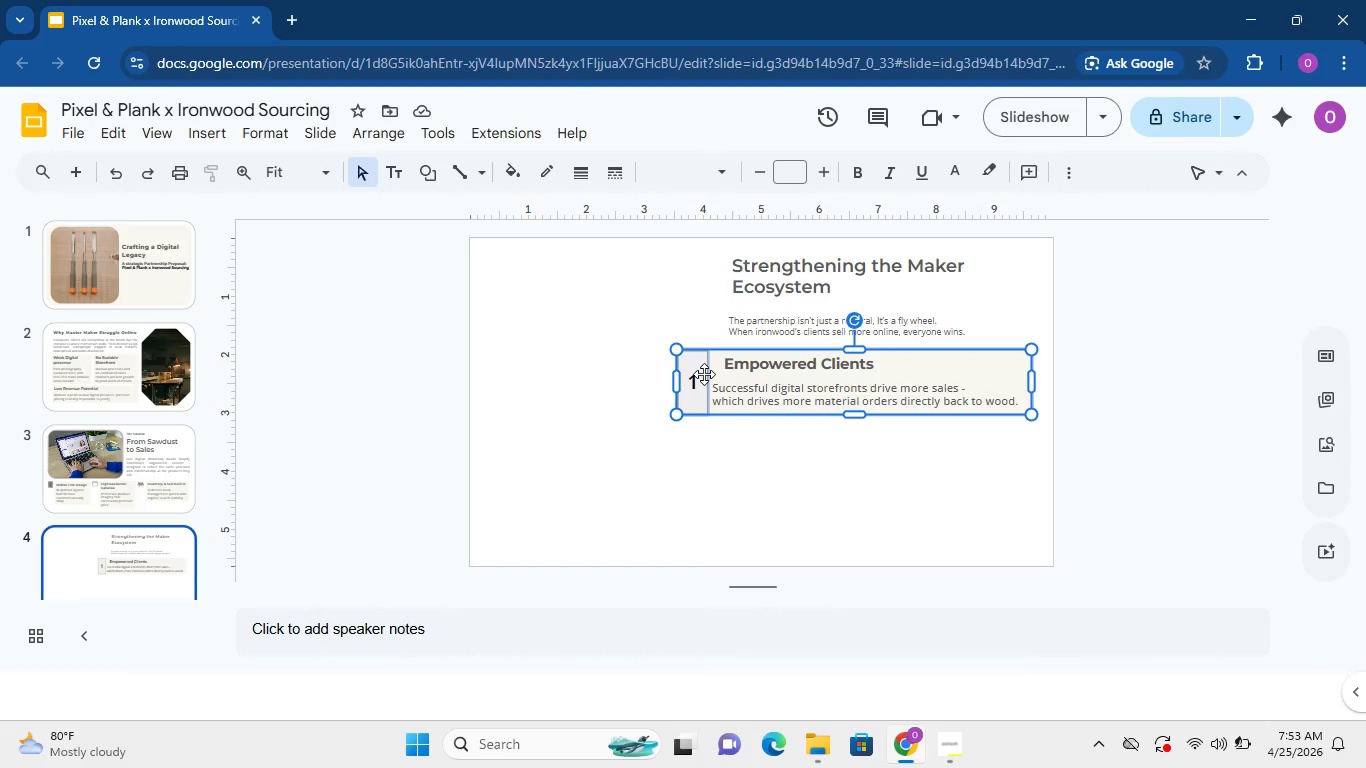 
key(Control+ControlLeft)
 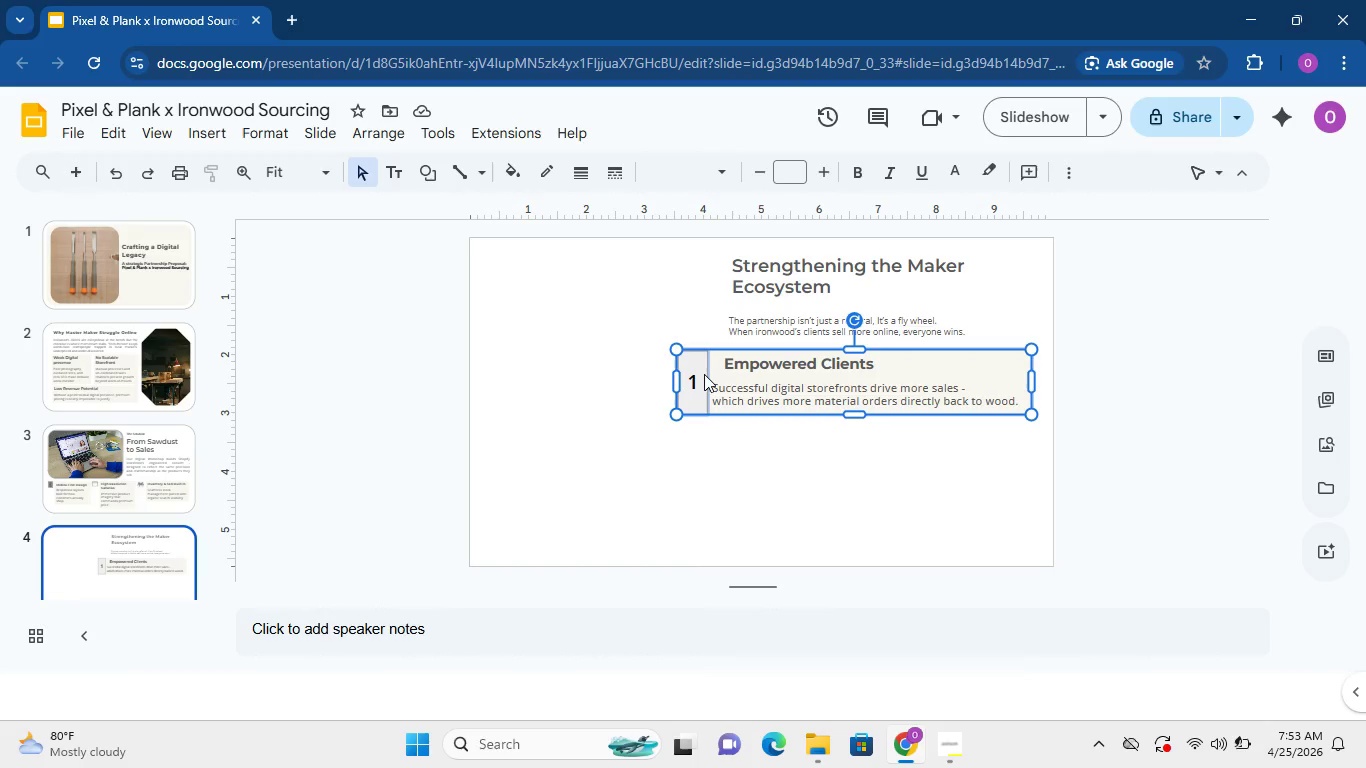 
key(Control+ControlLeft)
 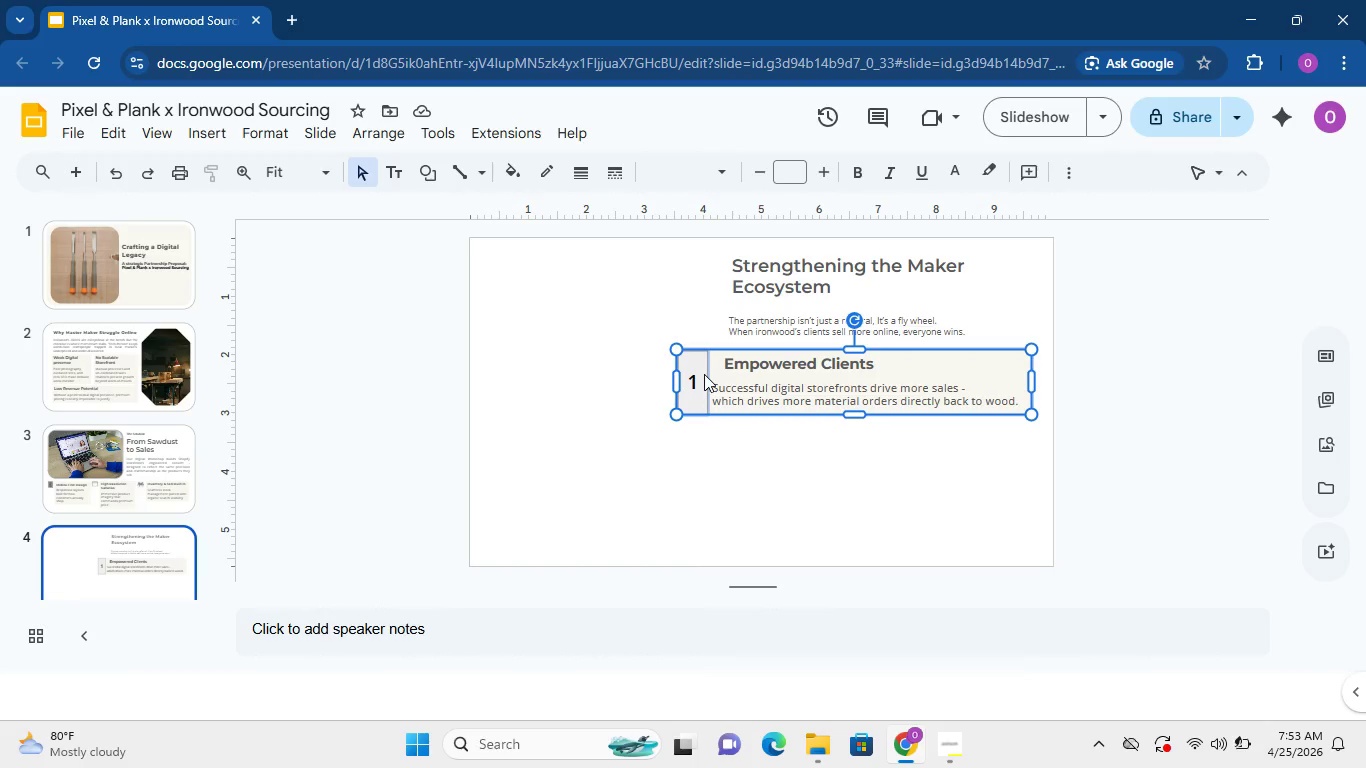 
key(Control+ControlLeft)
 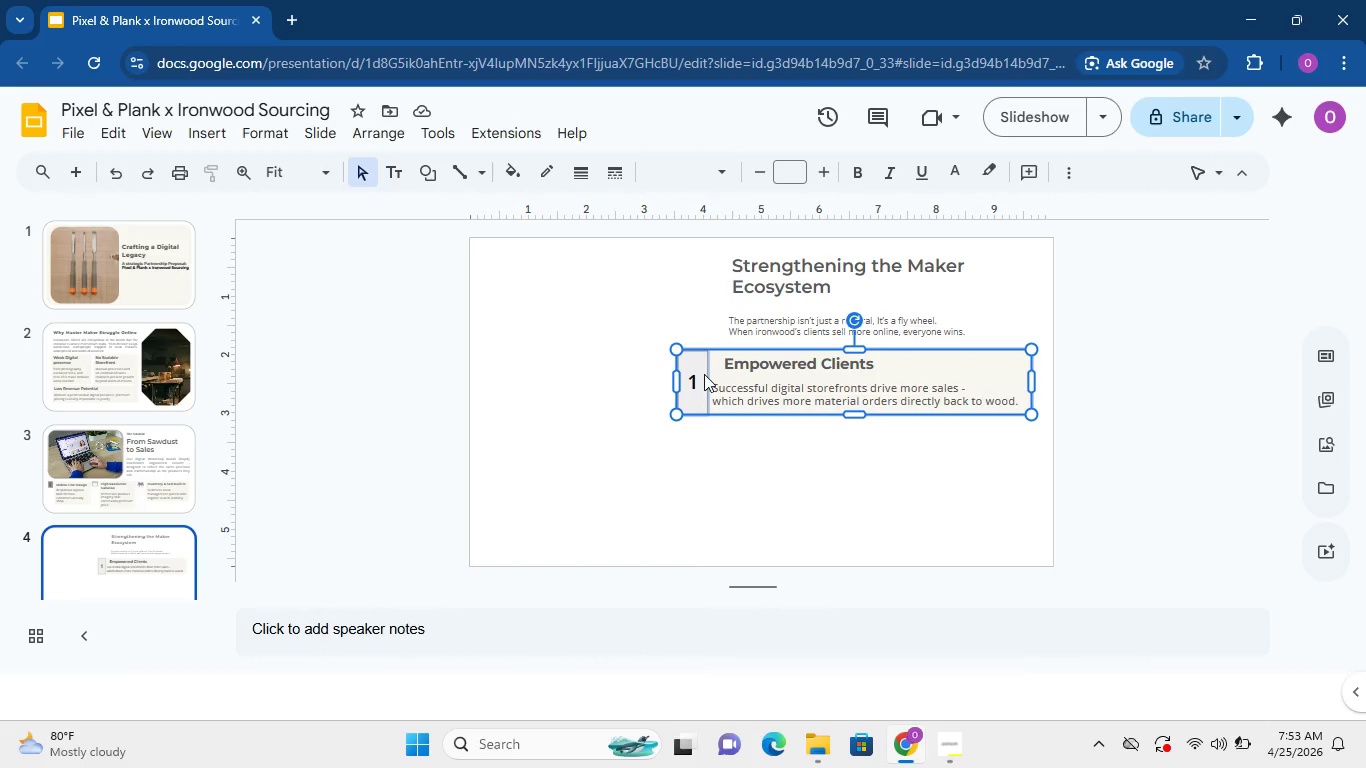 
key(Control+ControlLeft)
 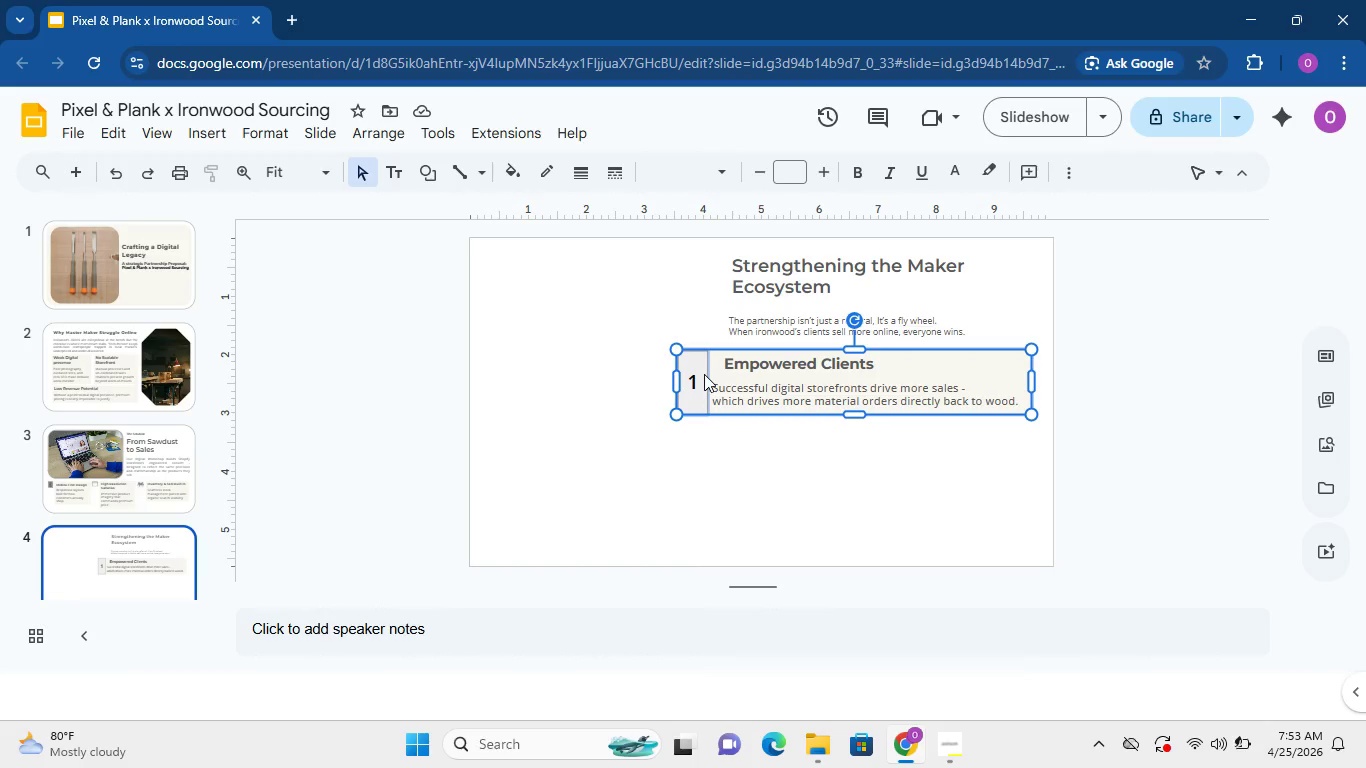 
key(Control+ControlLeft)
 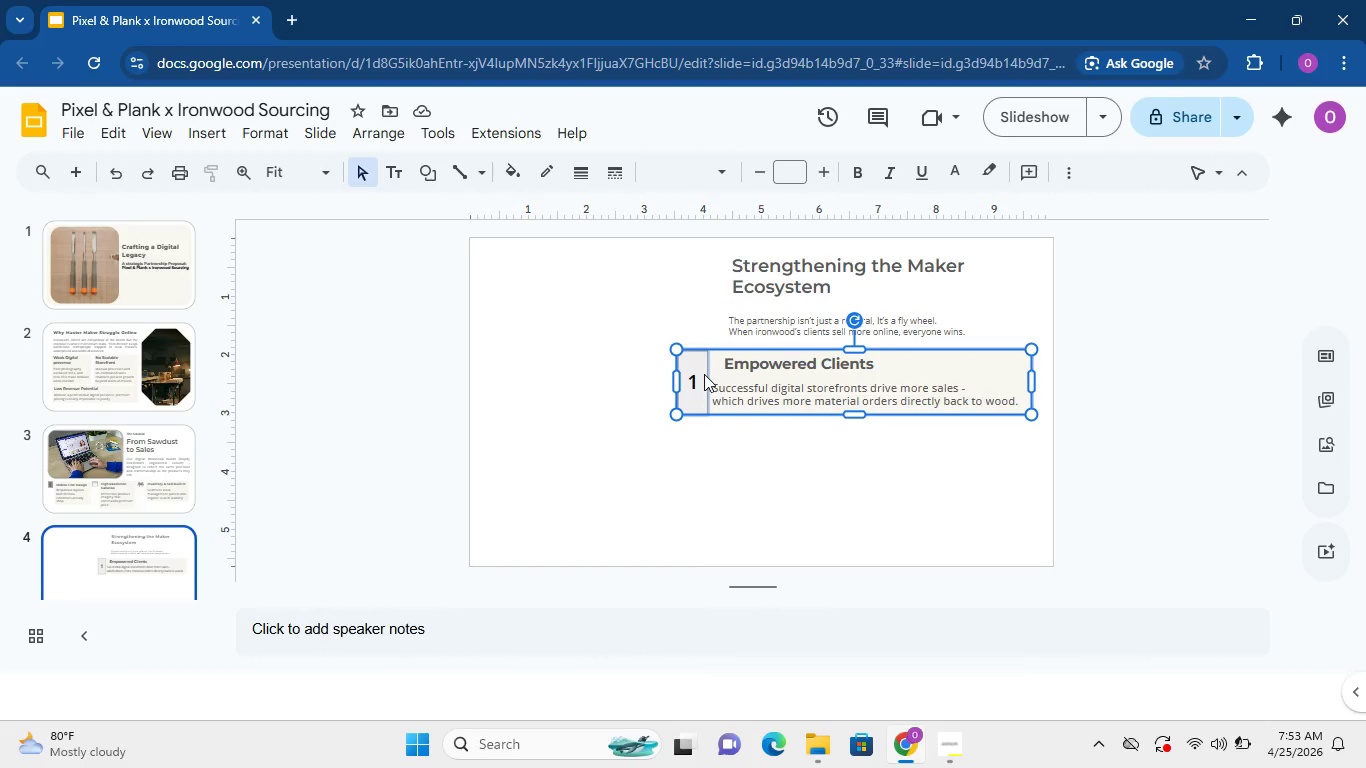 
key(Control+ControlLeft)
 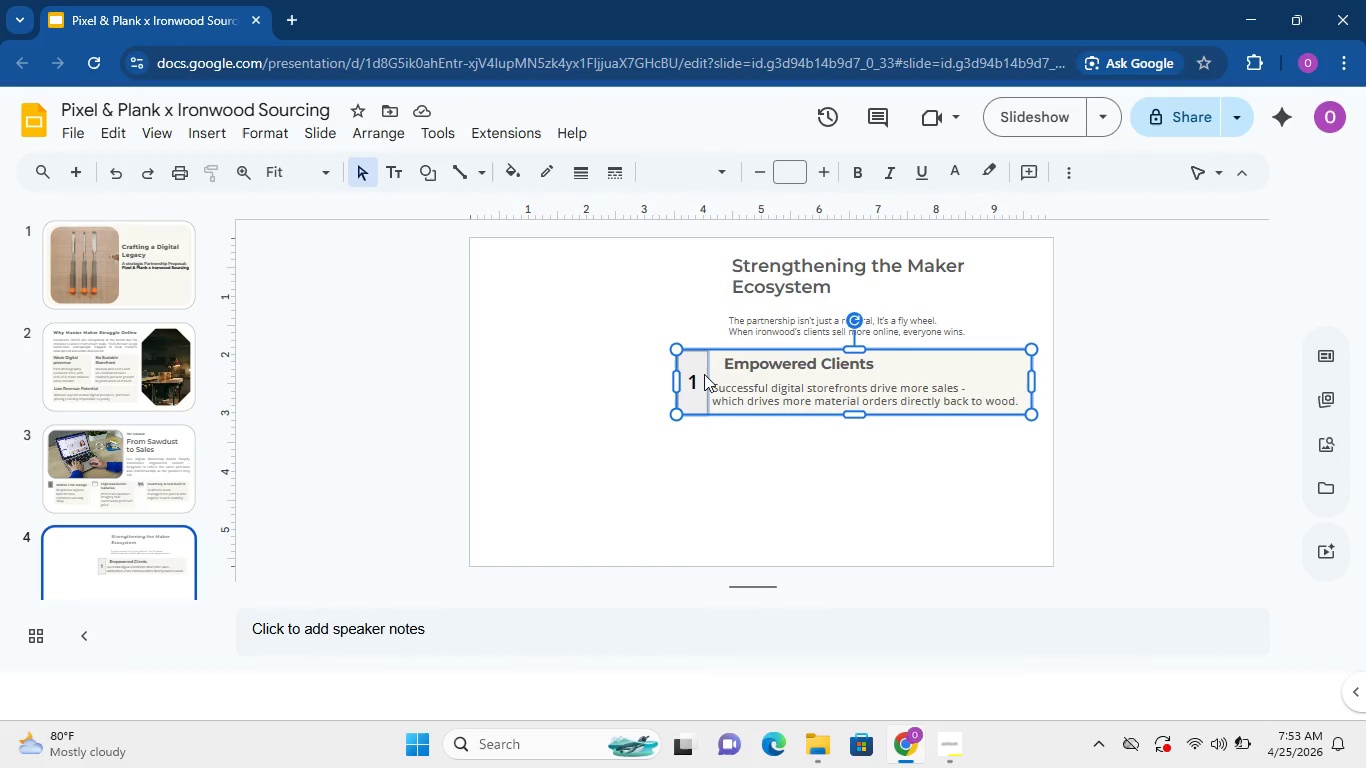 
key(Control+ControlLeft)
 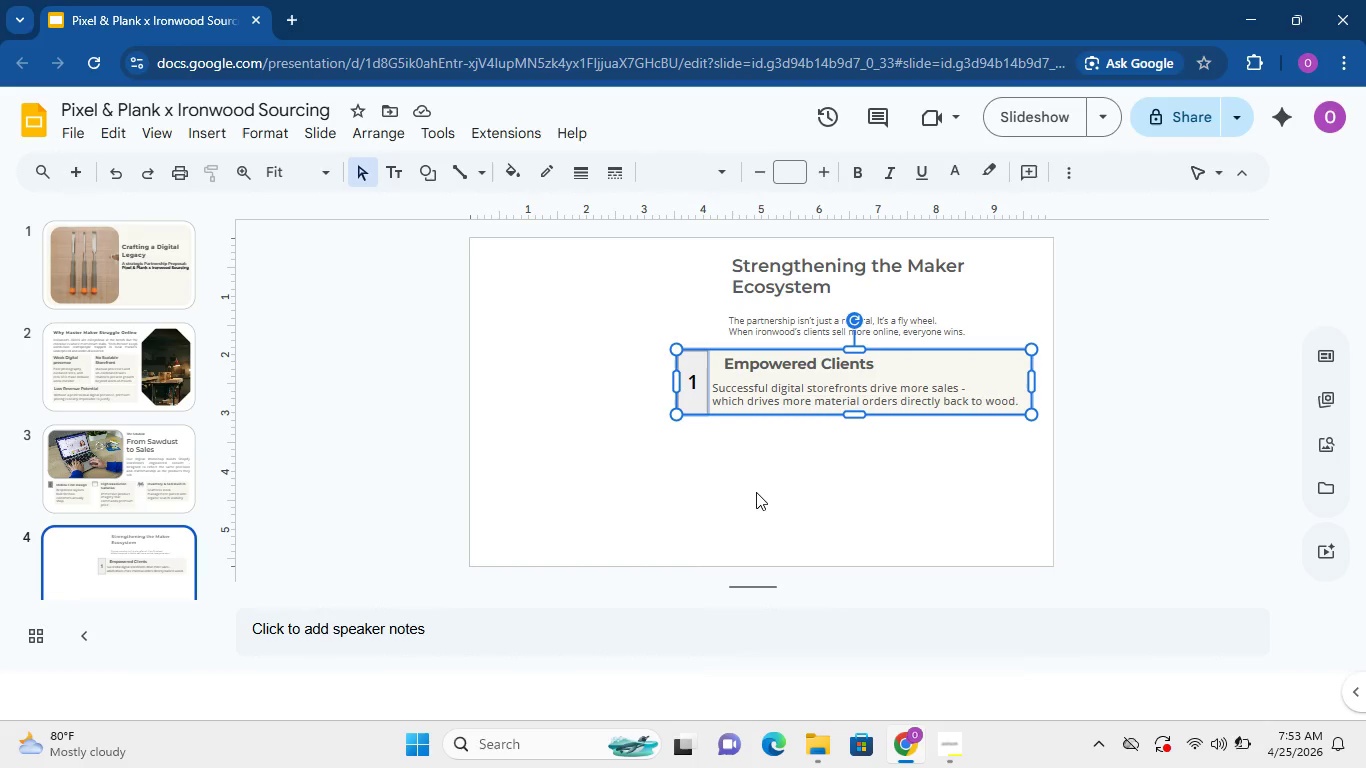 
key(Control+D)
 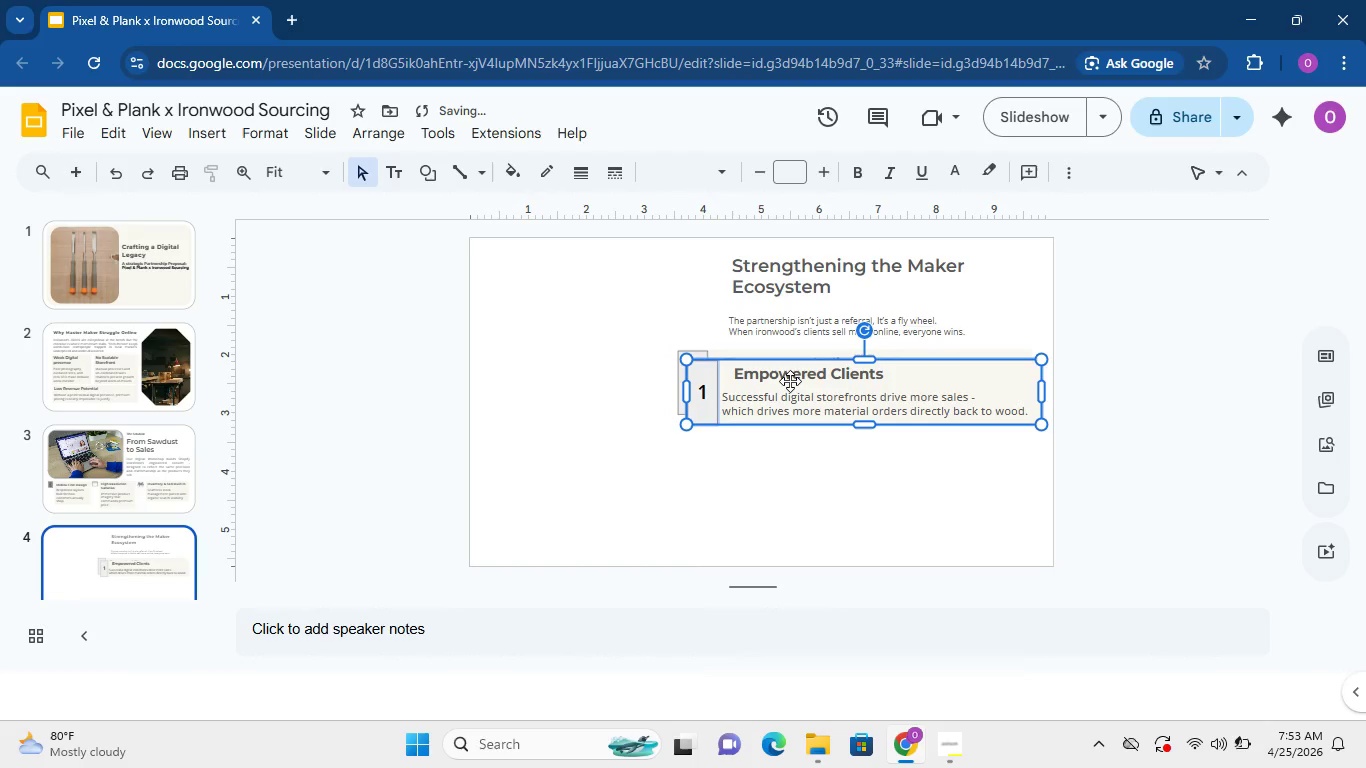 
left_click_drag(start_coordinate=[790, 381], to_coordinate=[782, 439])
 